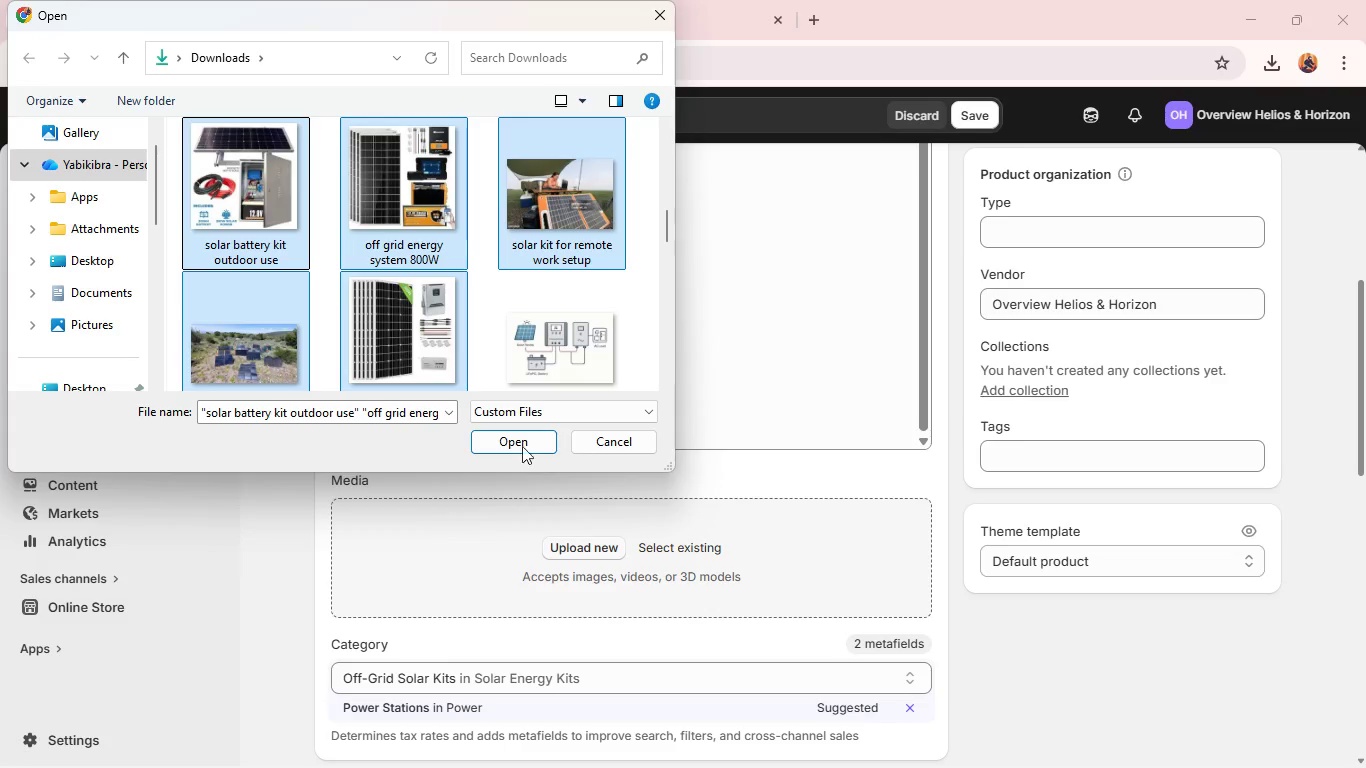 
left_click([519, 439])
 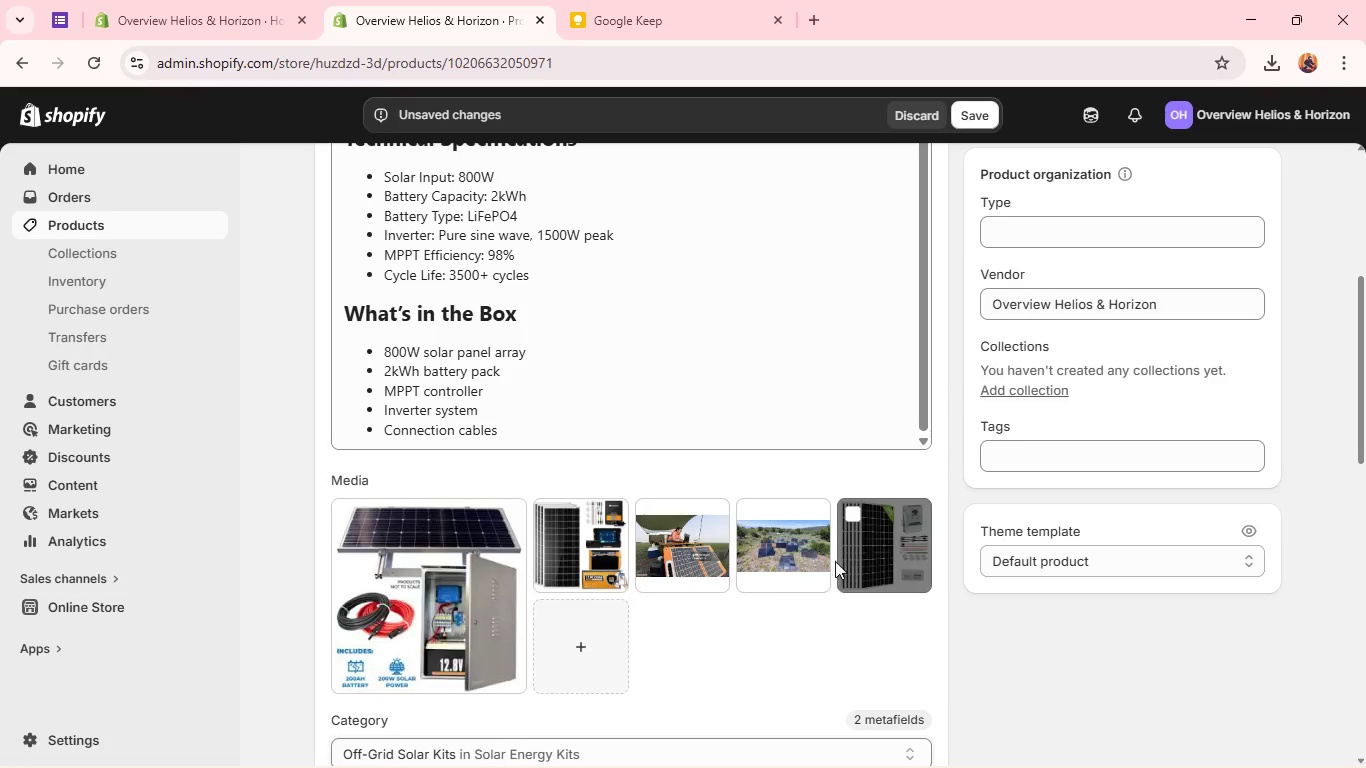 
wait(17.05)
 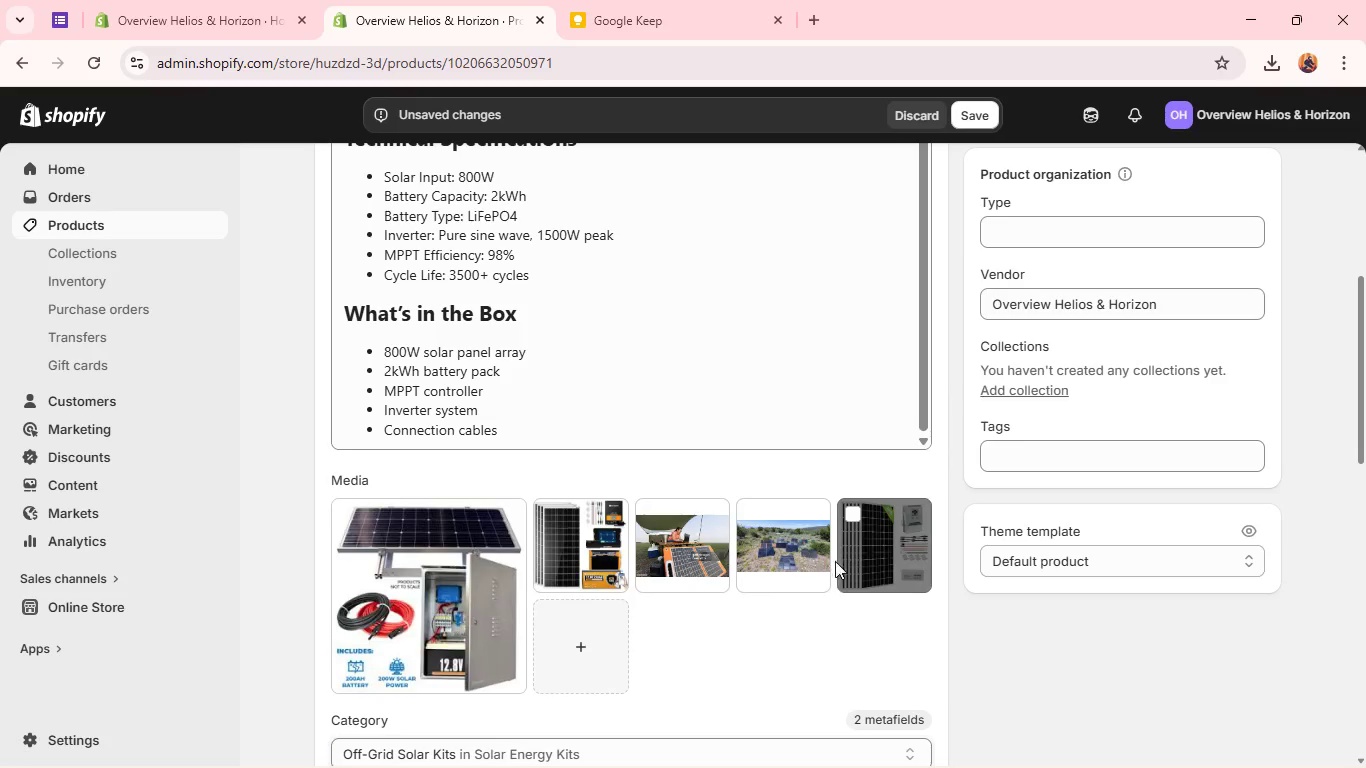 
left_click_drag(start_coordinate=[574, 543], to_coordinate=[443, 578])
 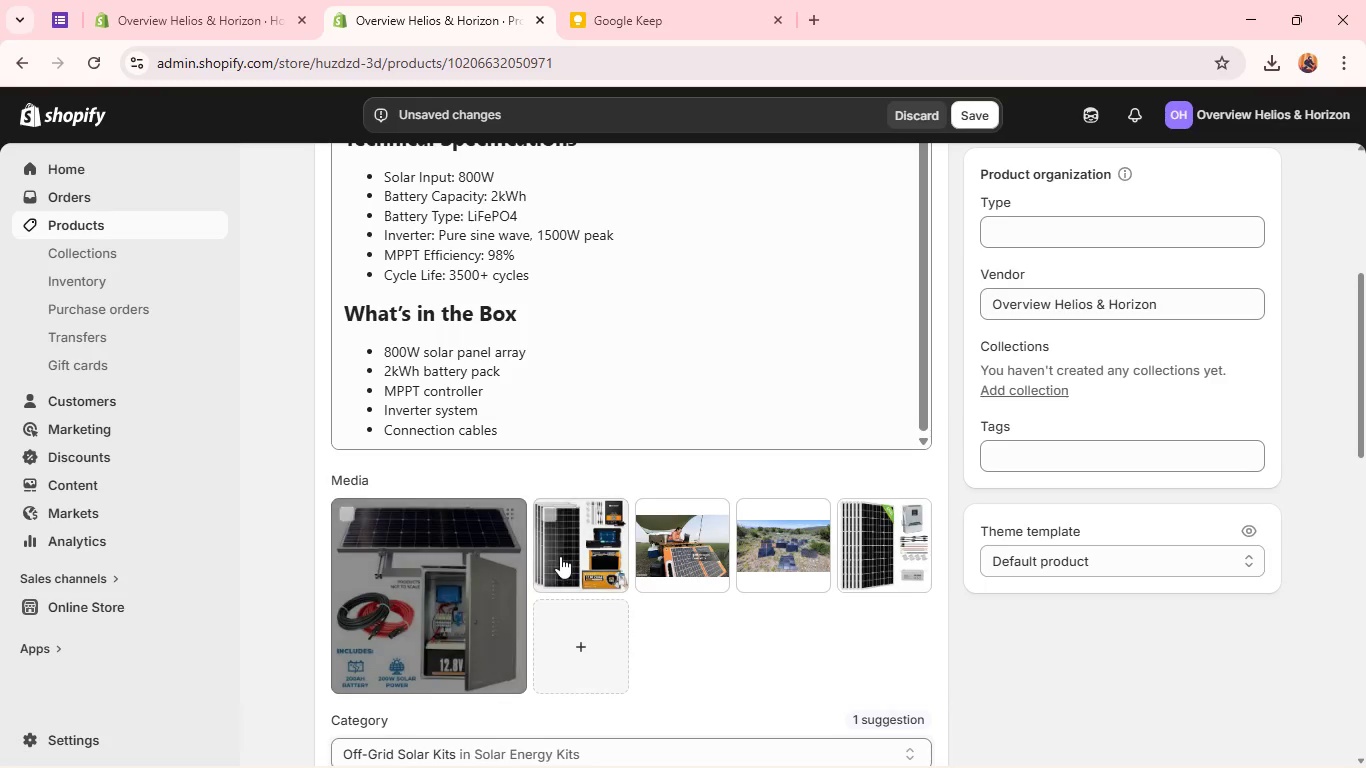 
left_click_drag(start_coordinate=[564, 557], to_coordinate=[423, 567])
 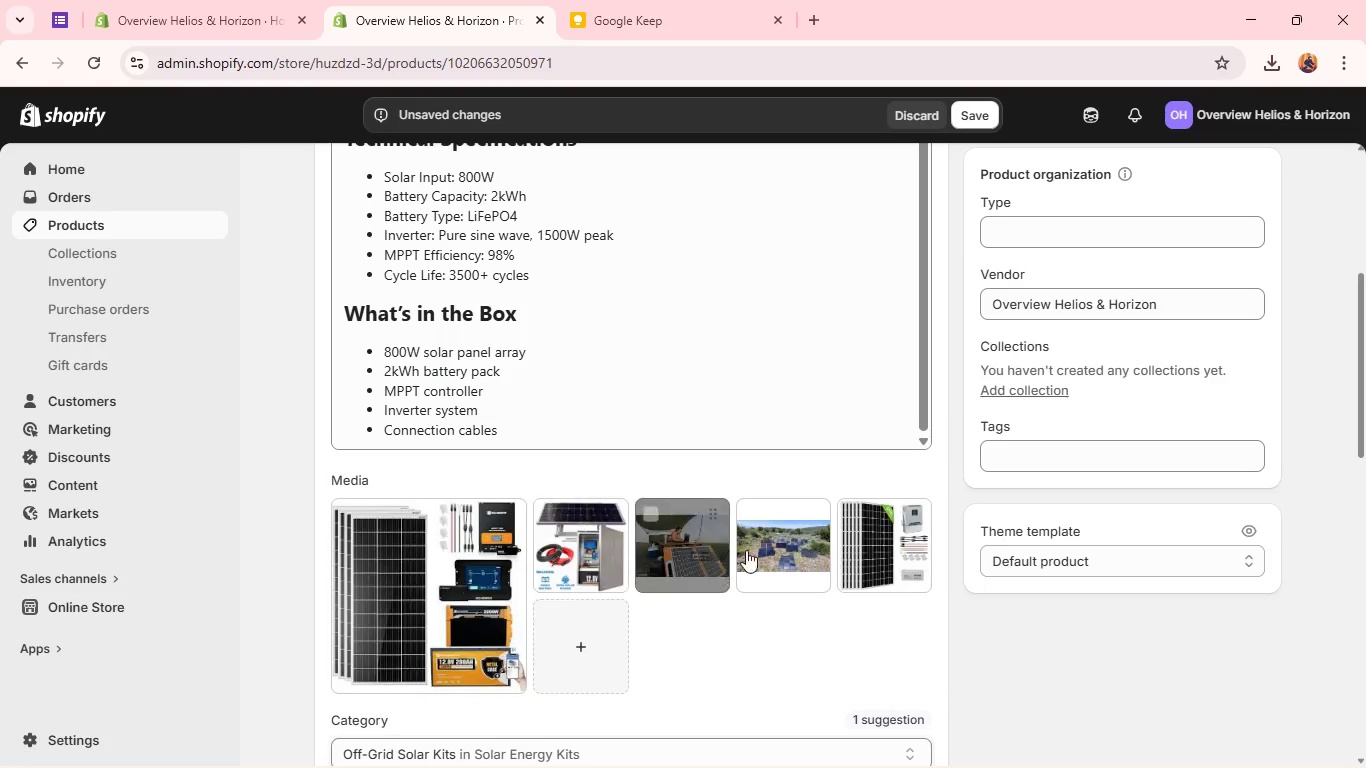 
left_click_drag(start_coordinate=[757, 549], to_coordinate=[562, 535])
 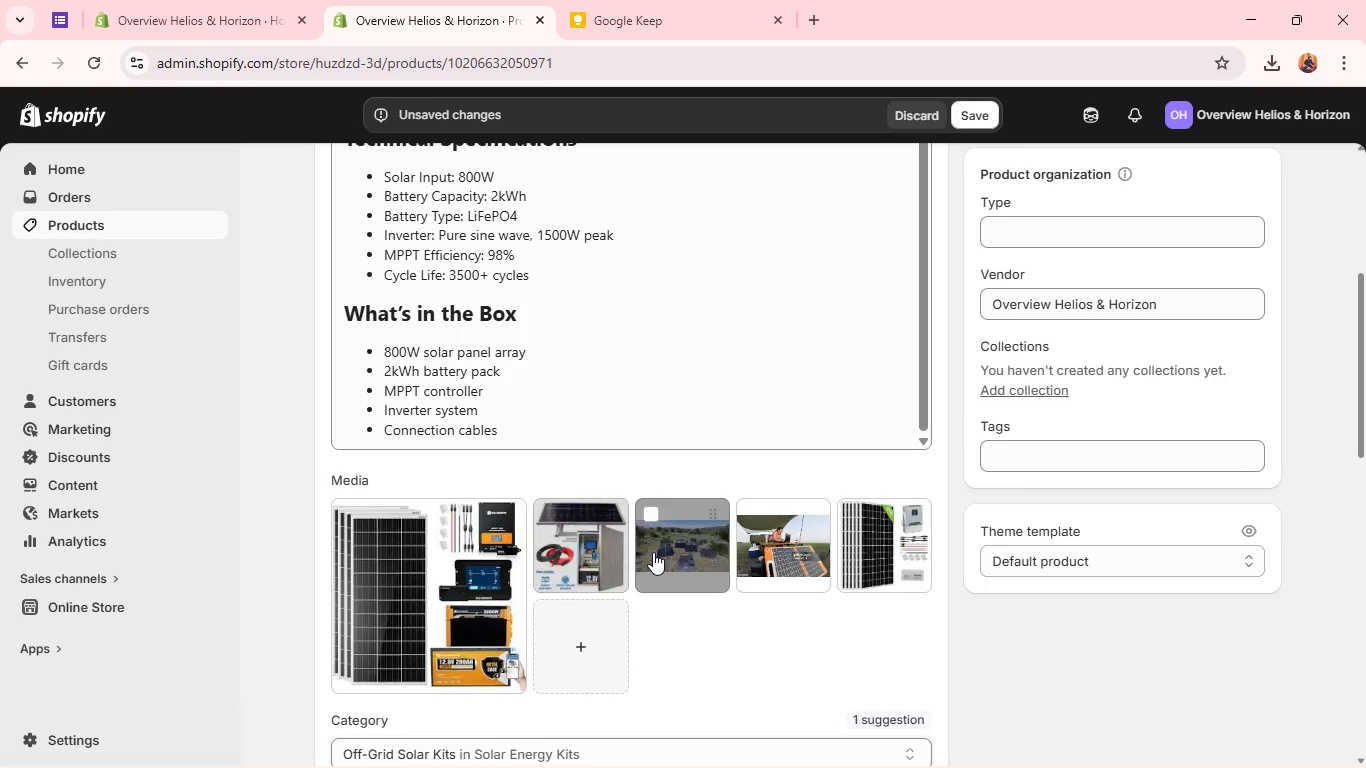 
left_click_drag(start_coordinate=[656, 552], to_coordinate=[568, 559])
 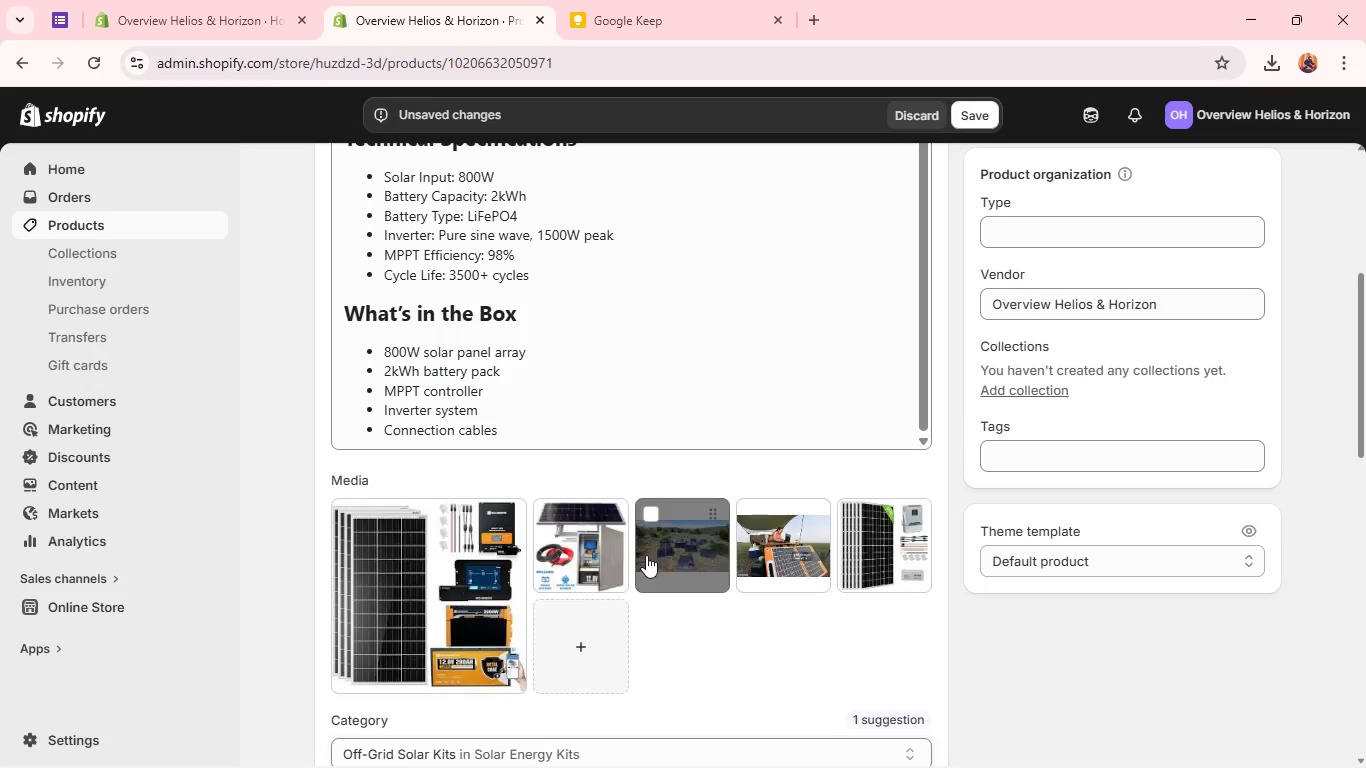 
left_click_drag(start_coordinate=[657, 550], to_coordinate=[536, 544])
 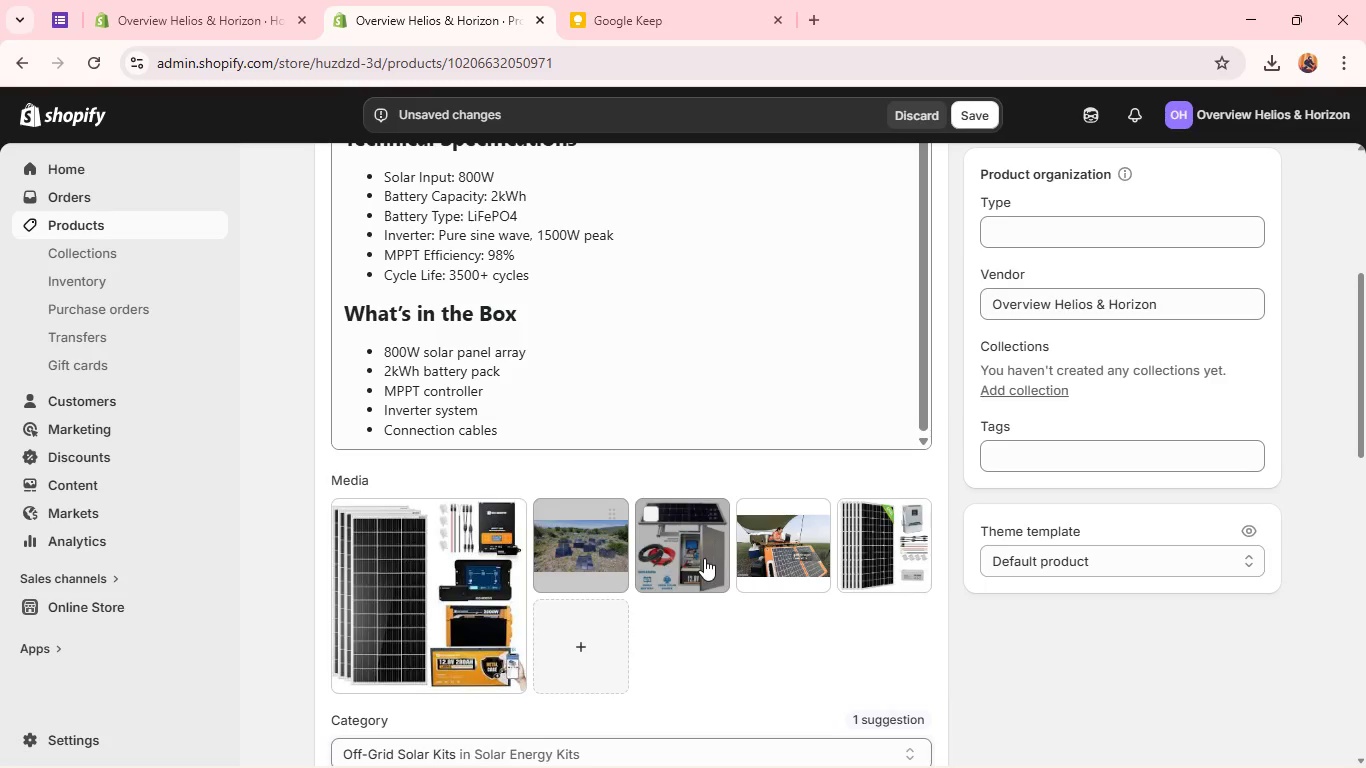 
left_click_drag(start_coordinate=[781, 559], to_coordinate=[654, 552])
 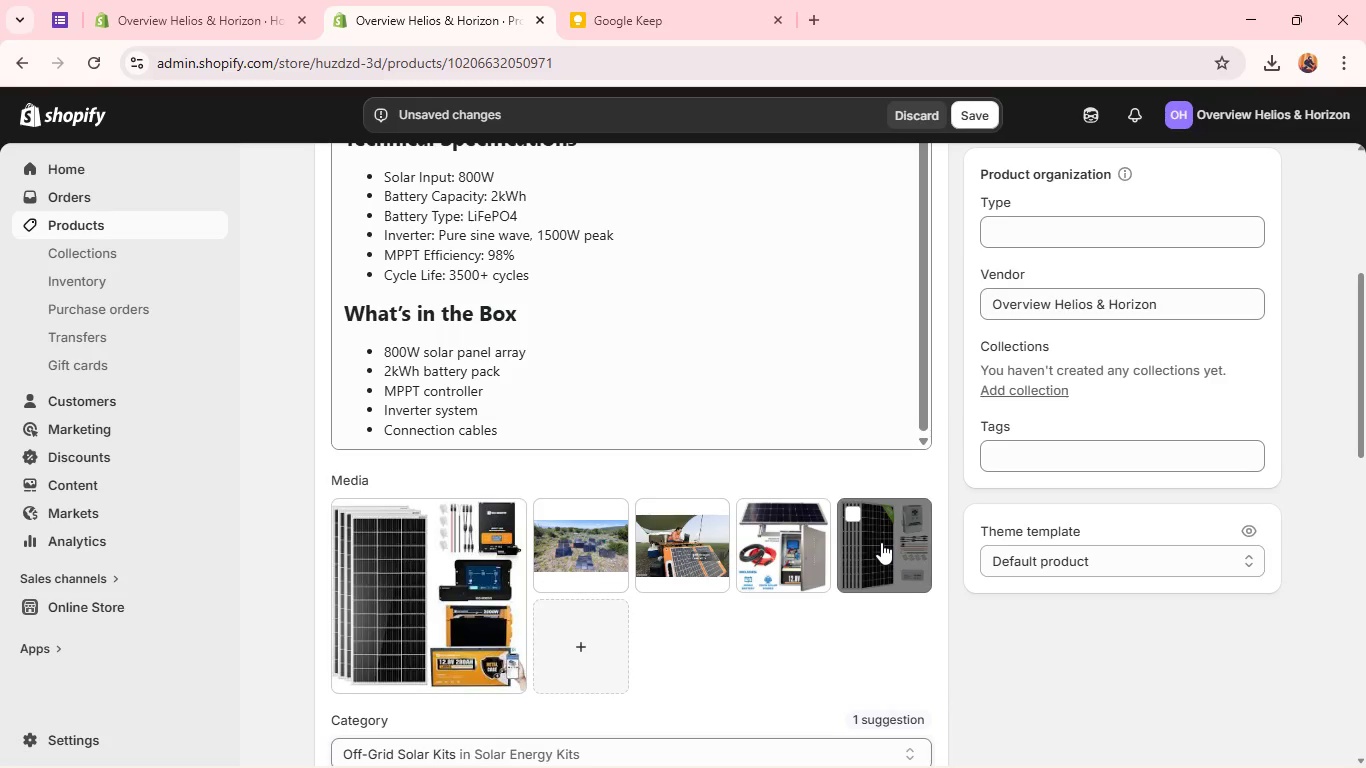 
left_click_drag(start_coordinate=[880, 543], to_coordinate=[771, 557])
 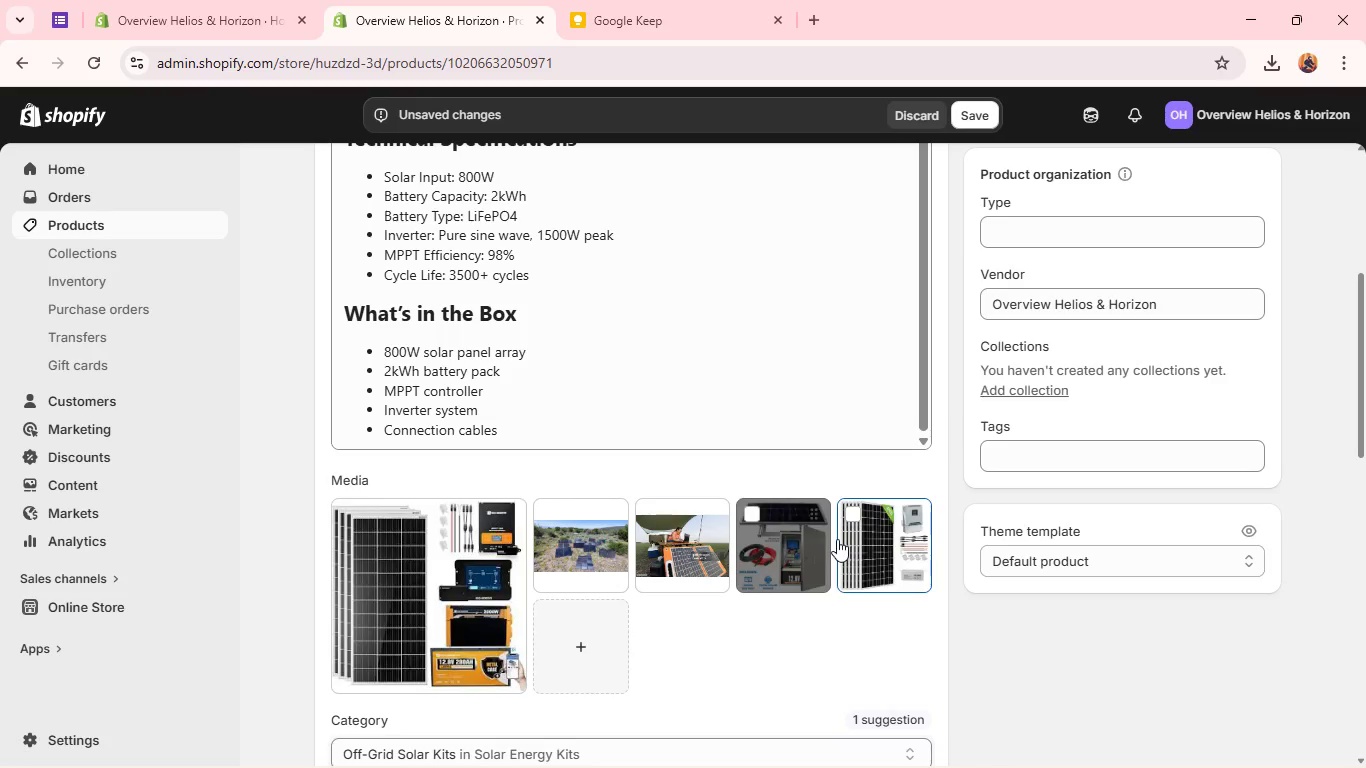 
left_click_drag(start_coordinate=[858, 540], to_coordinate=[774, 540])
 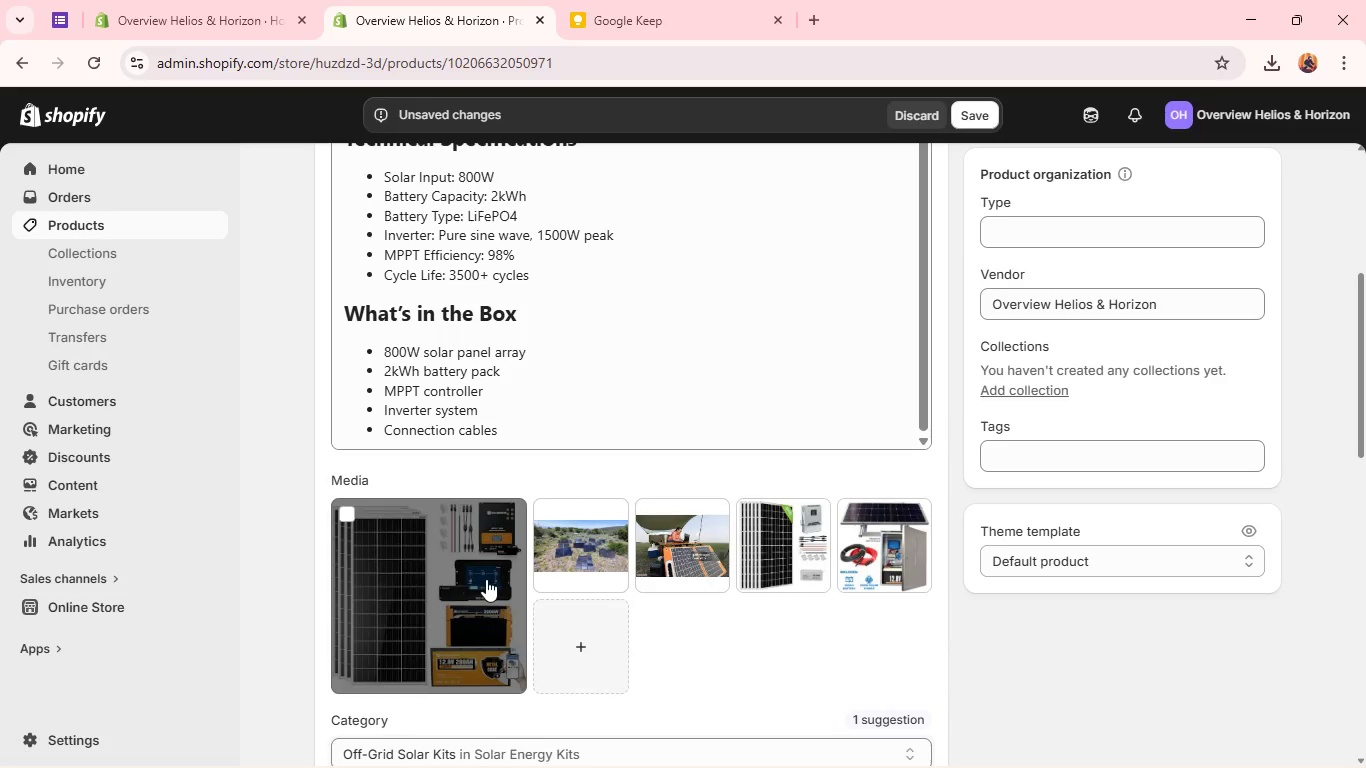 
double_click([486, 579])
 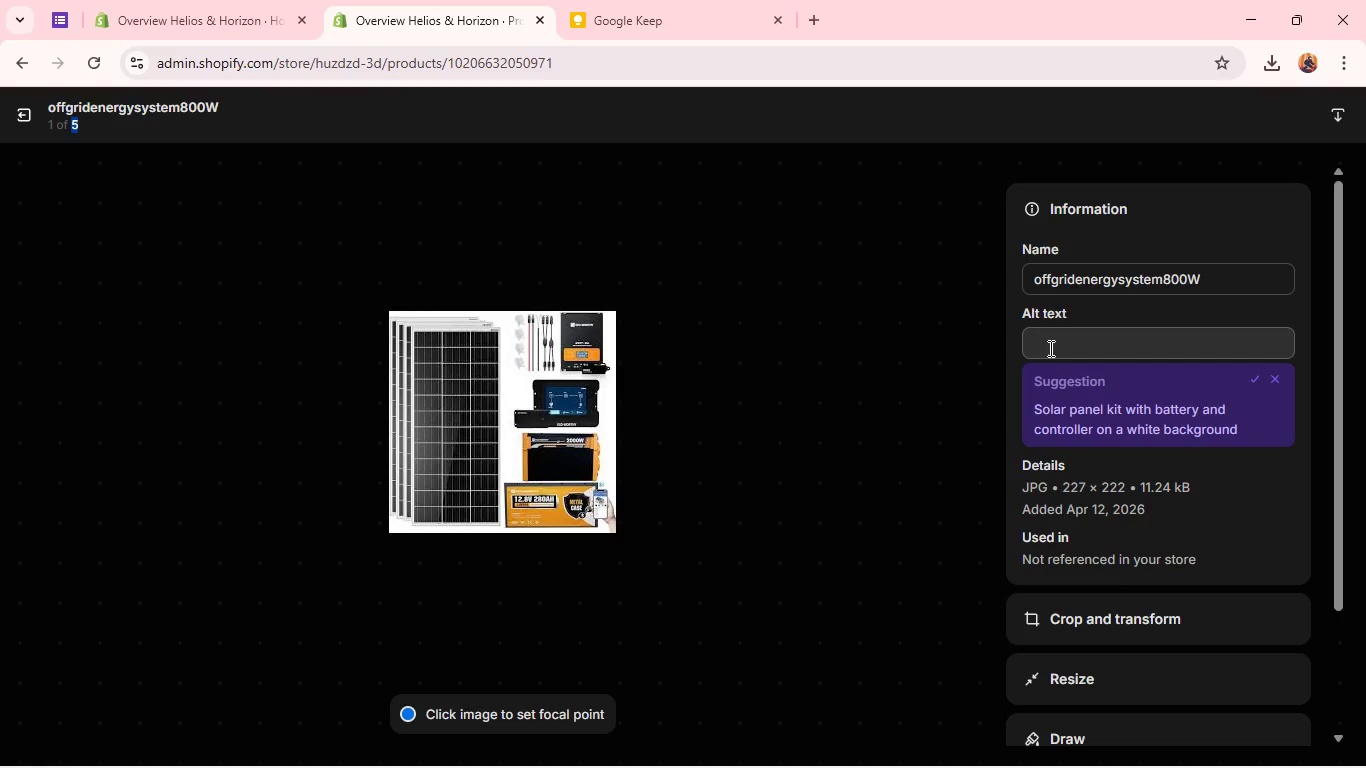 
wait(6.41)
 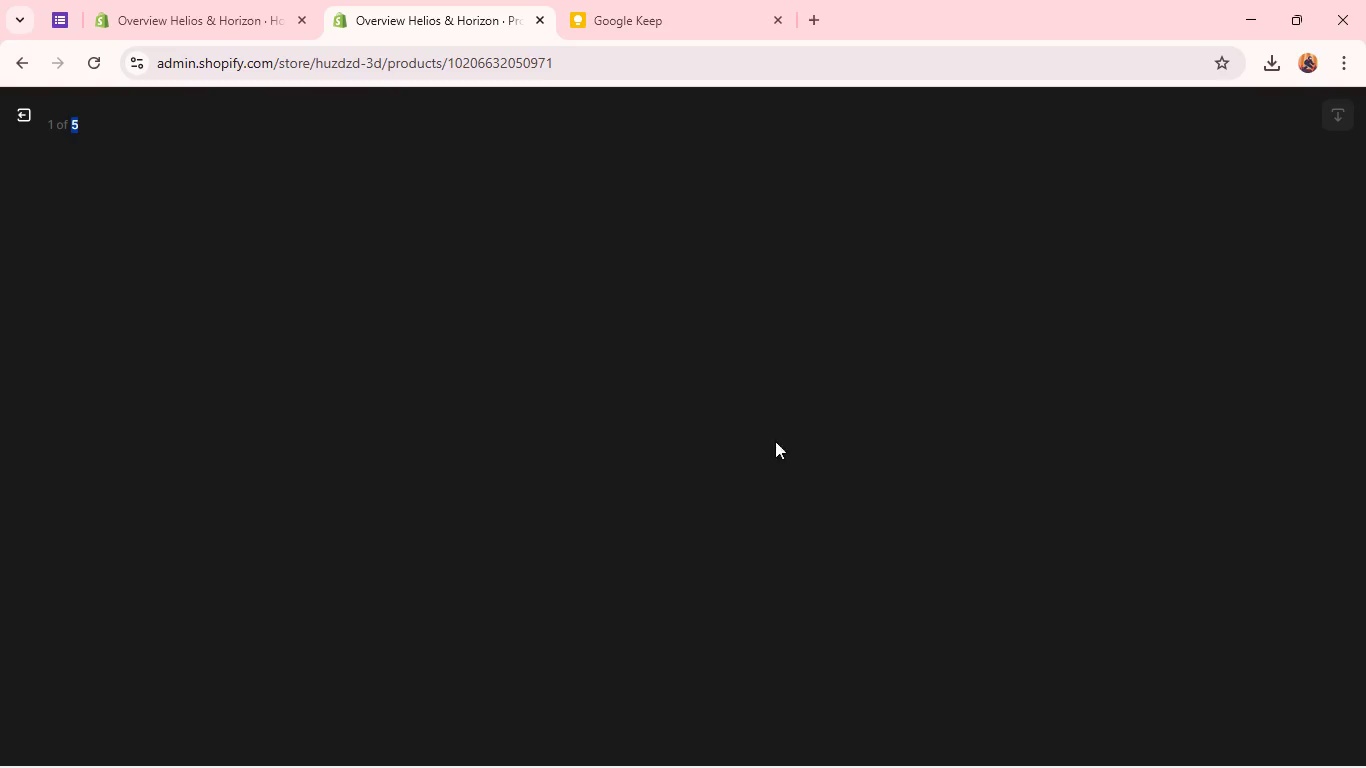 
left_click([1049, 348])
 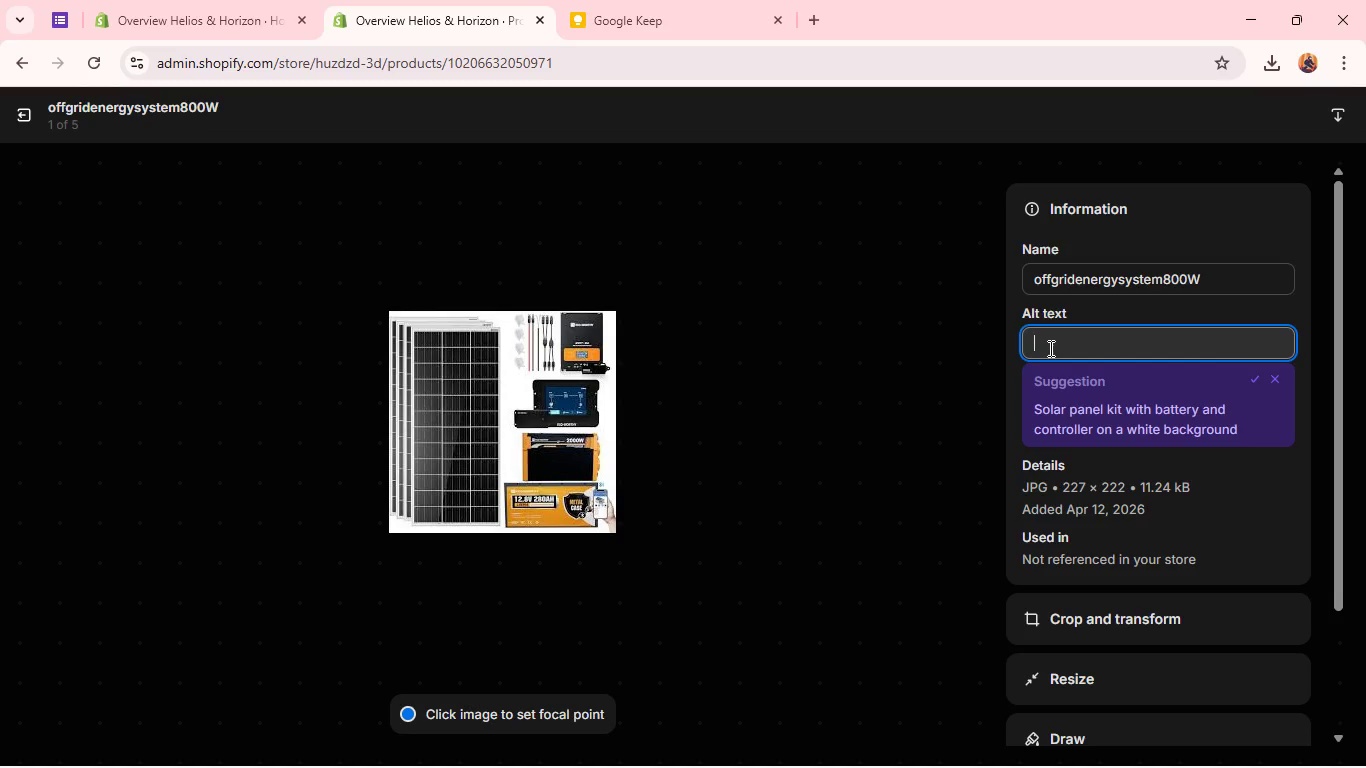 
type(O)
key(Backspace)
type(off grid energy system 800W)
 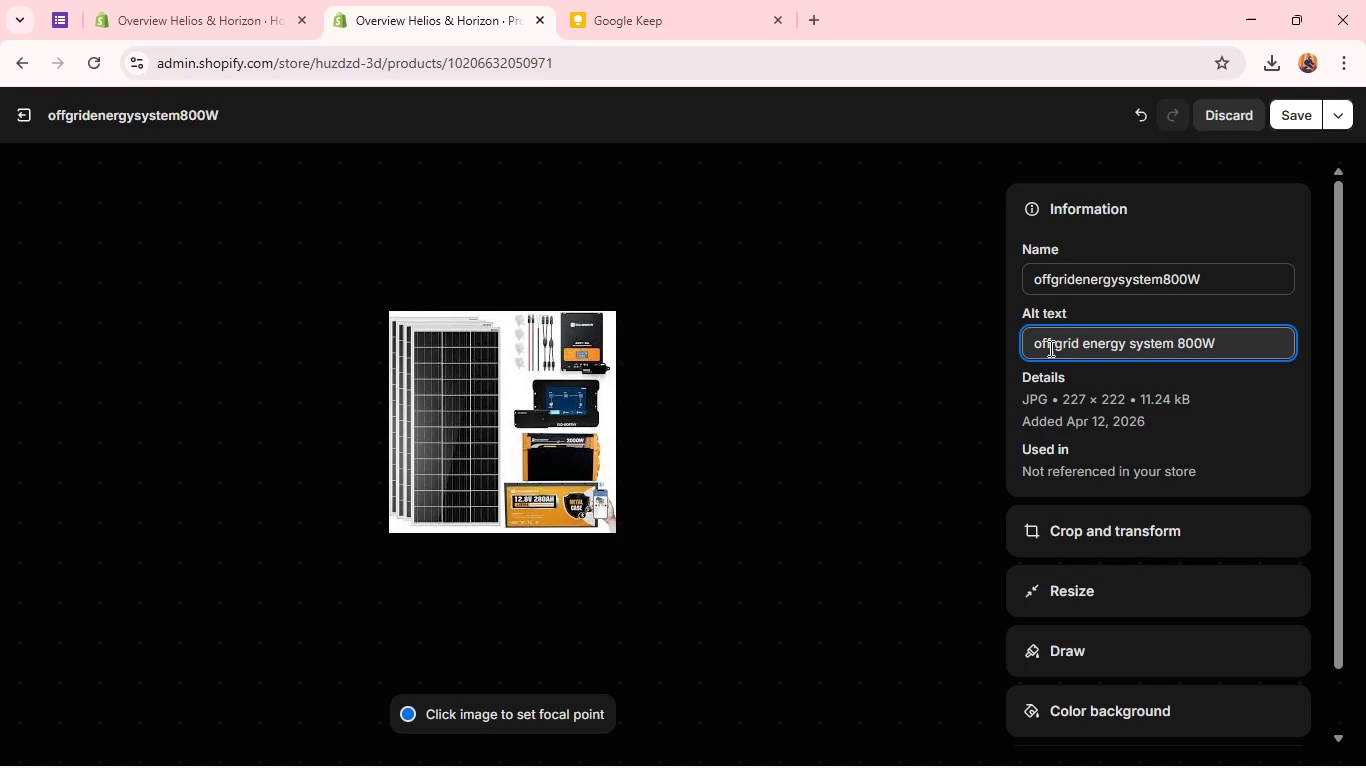 
wait(8.95)
 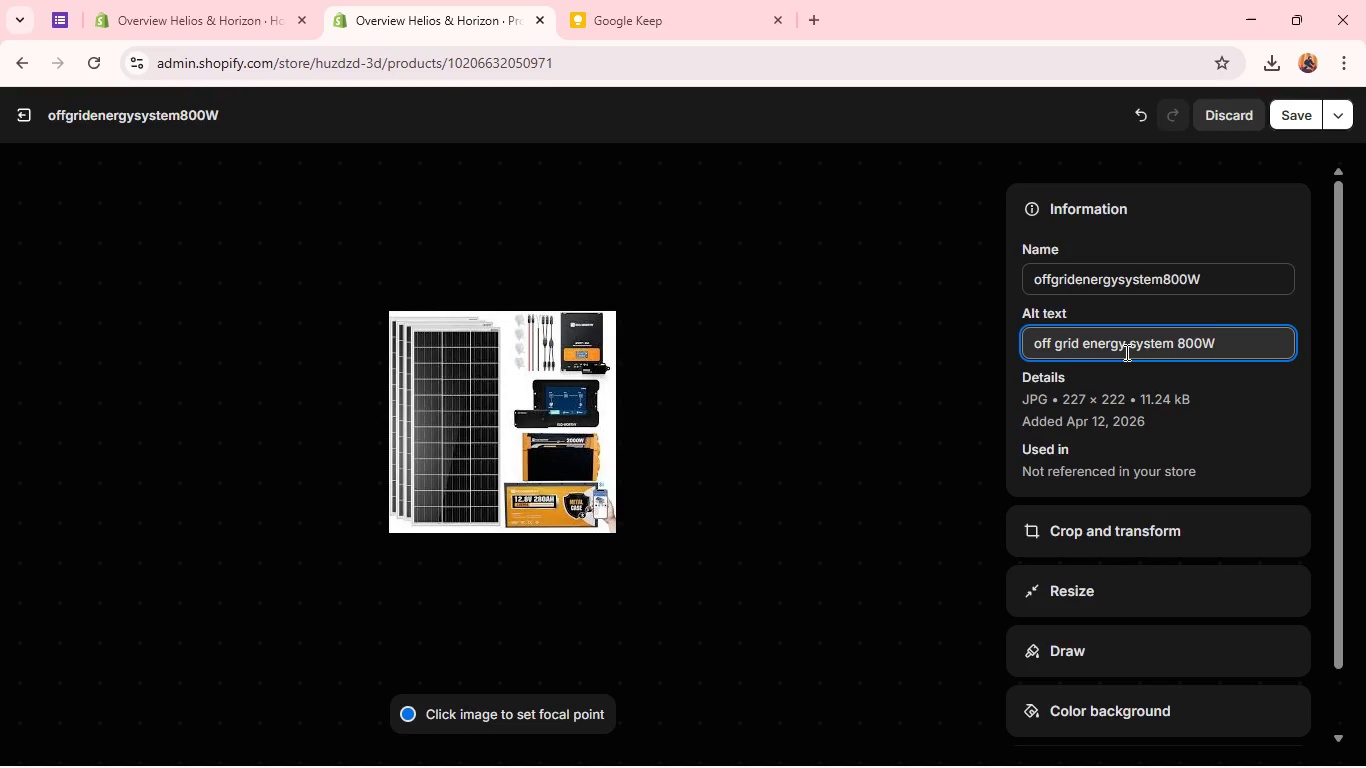 
left_click([1297, 99])
 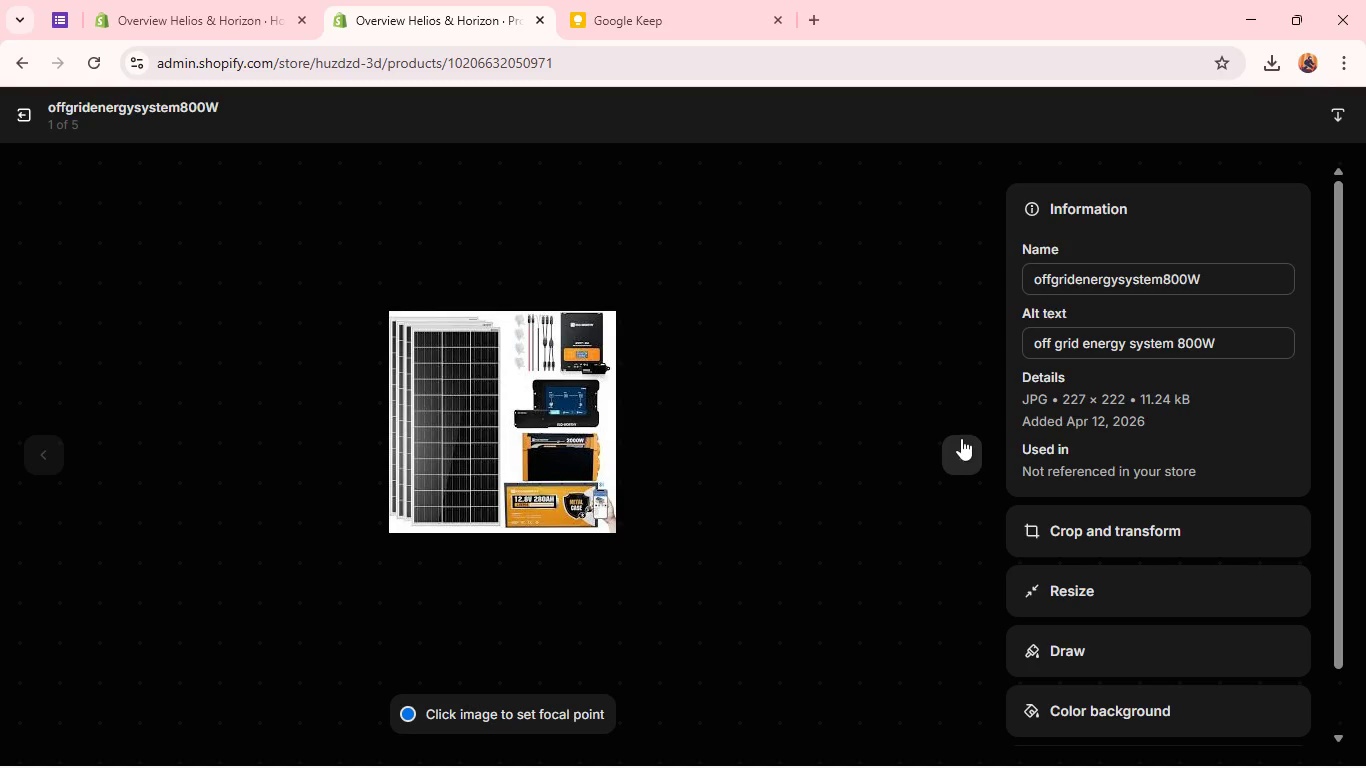 
left_click([957, 445])
 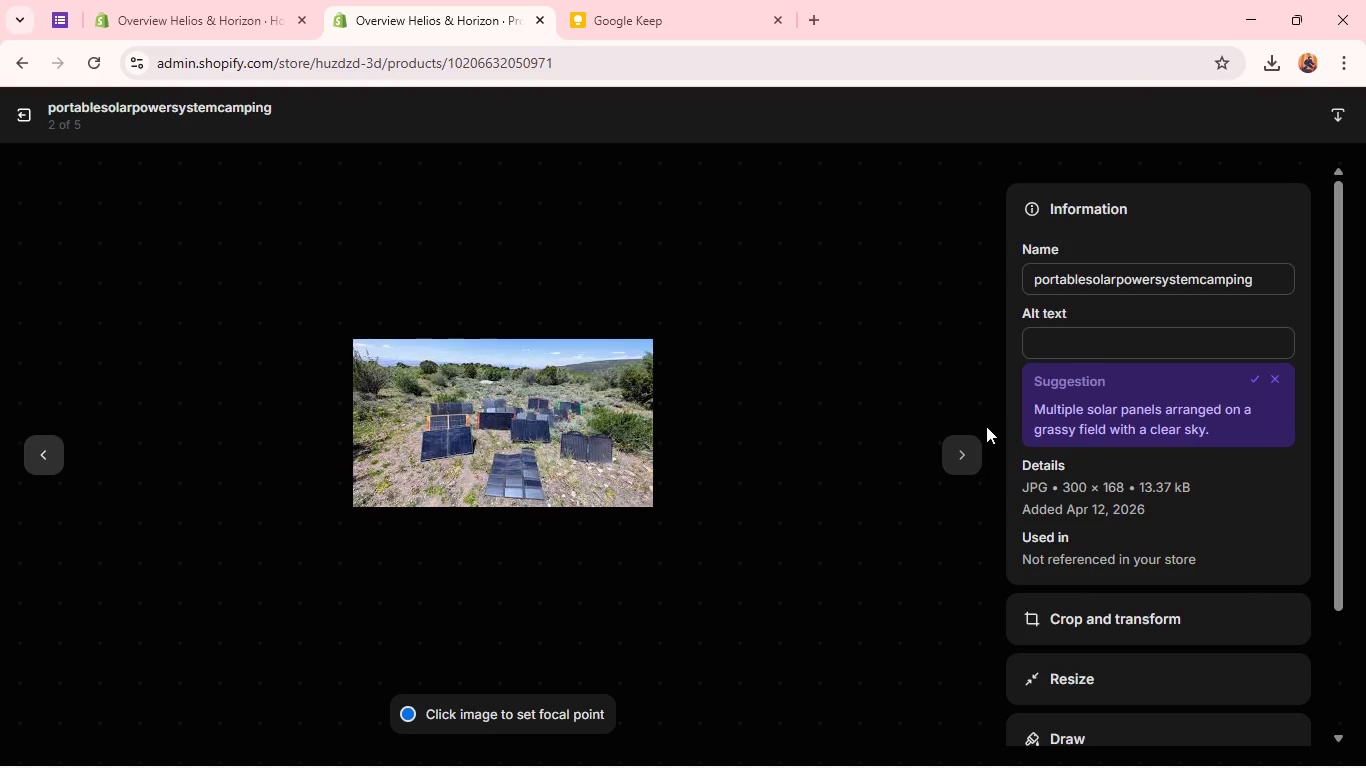 
left_click([1084, 347])
 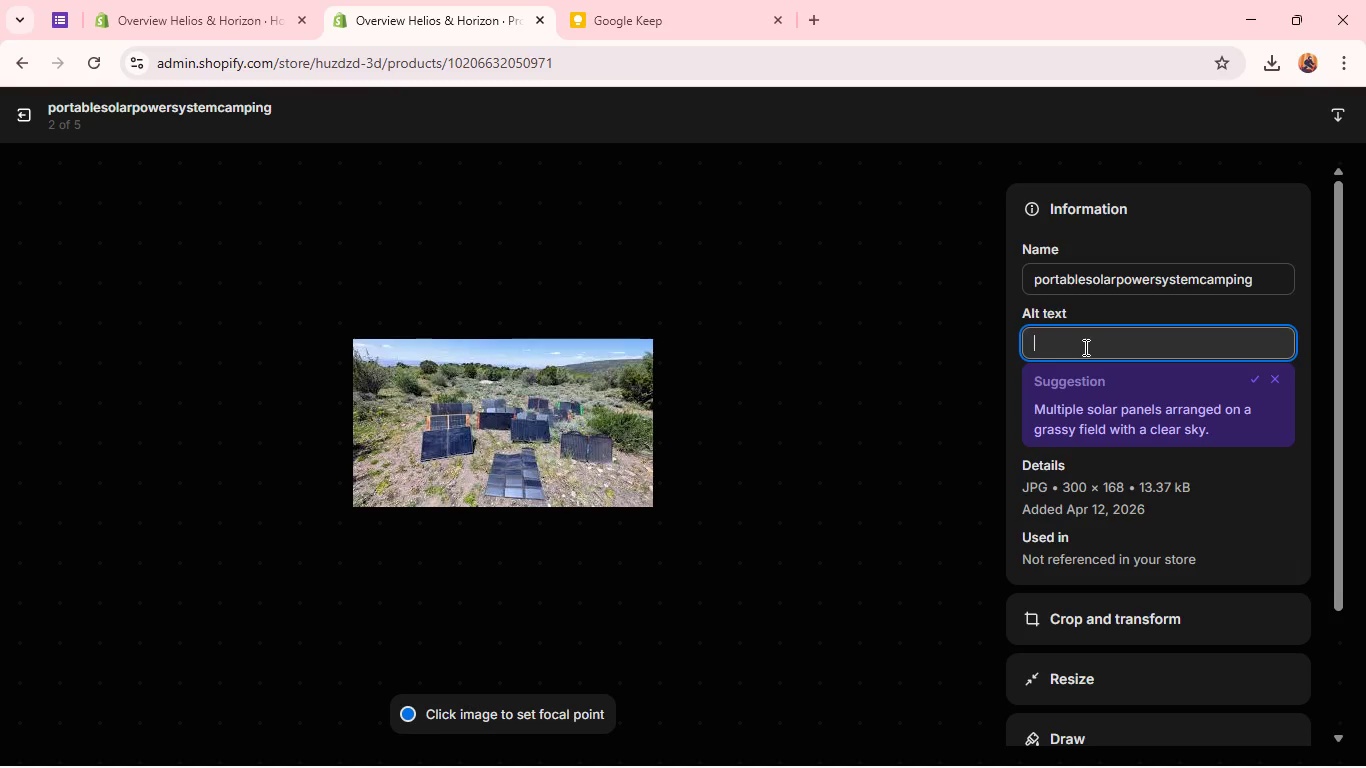 
type(portable solar power system camping)
 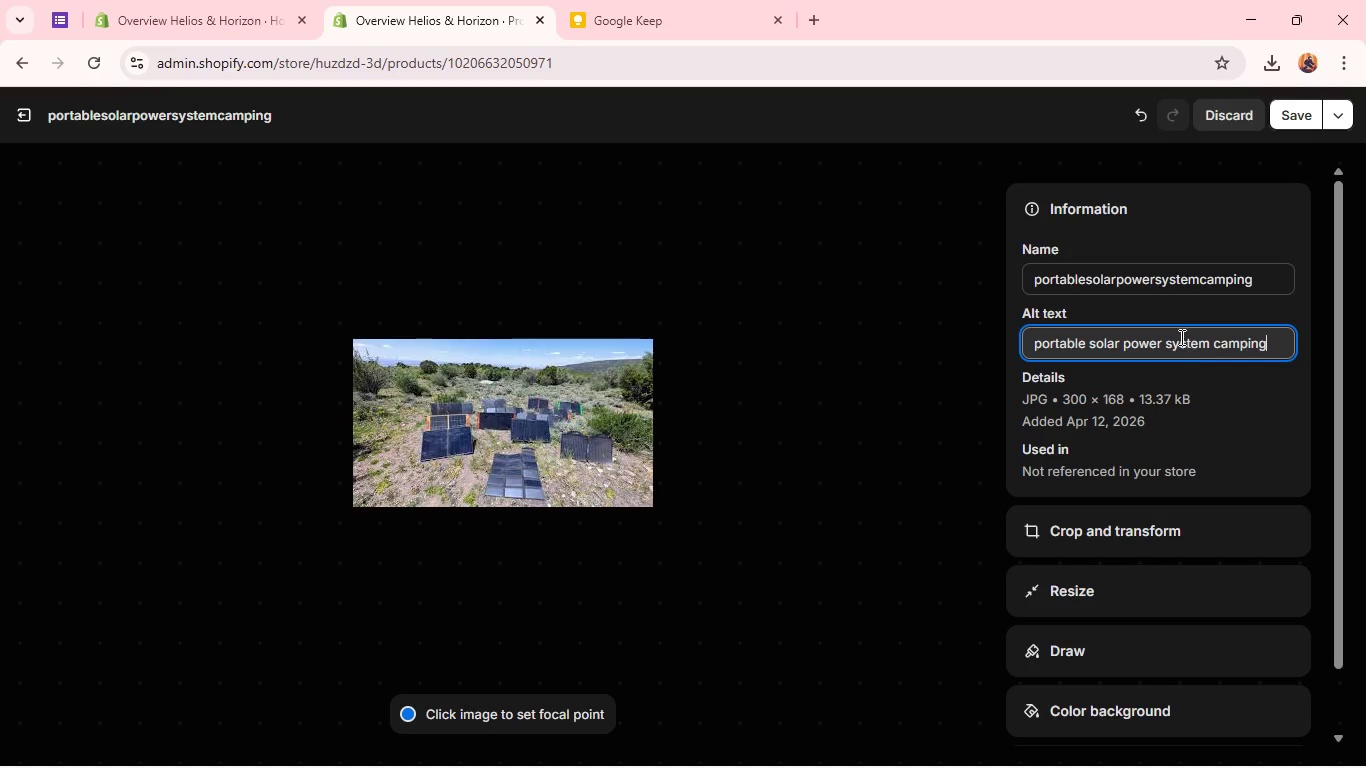 
wait(7.44)
 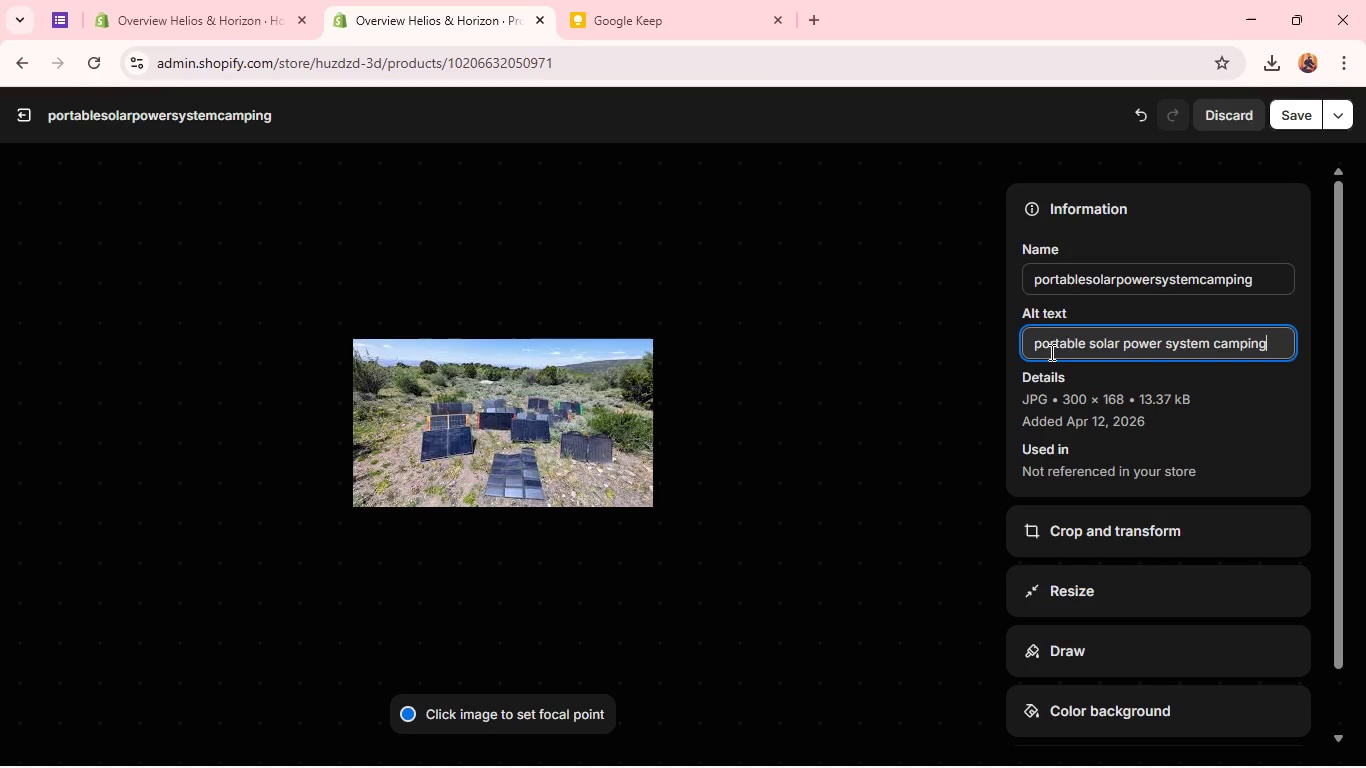 
left_click([1298, 120])
 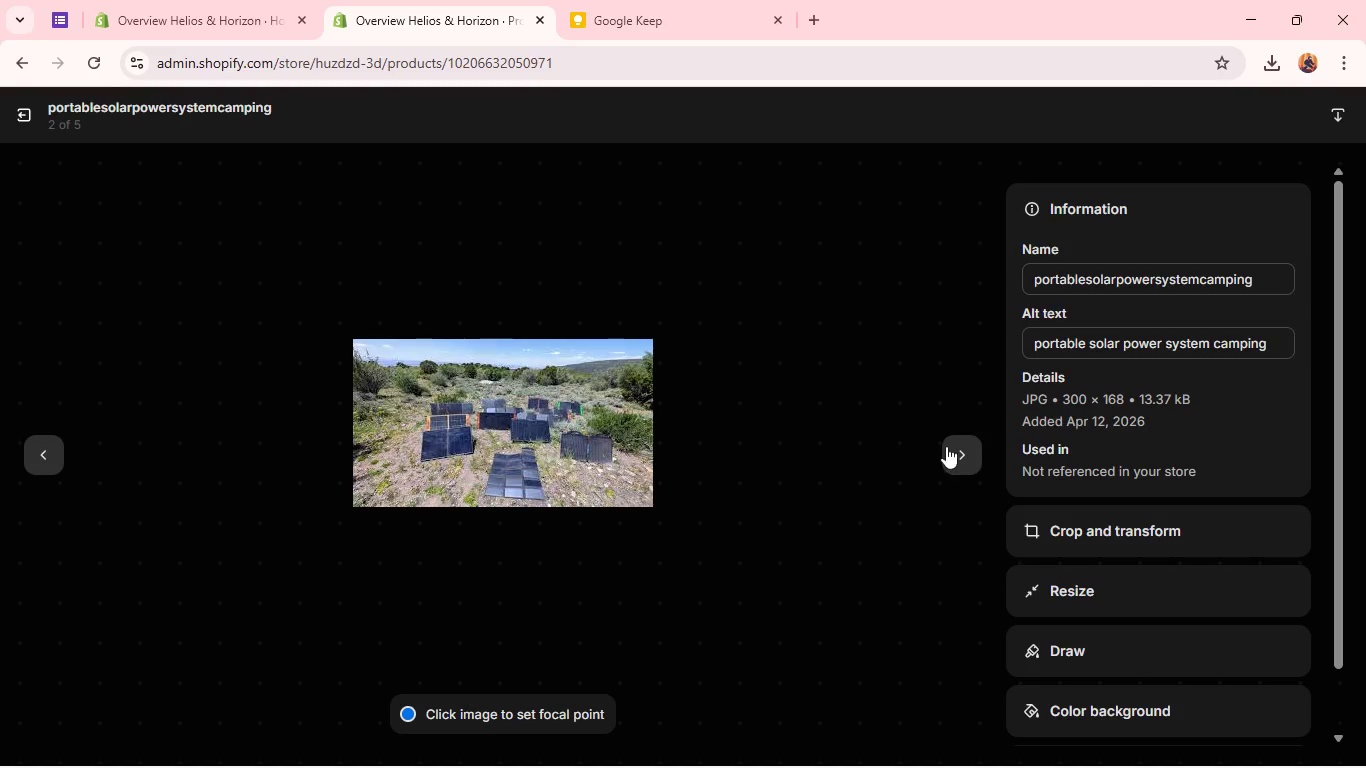 
left_click([958, 452])
 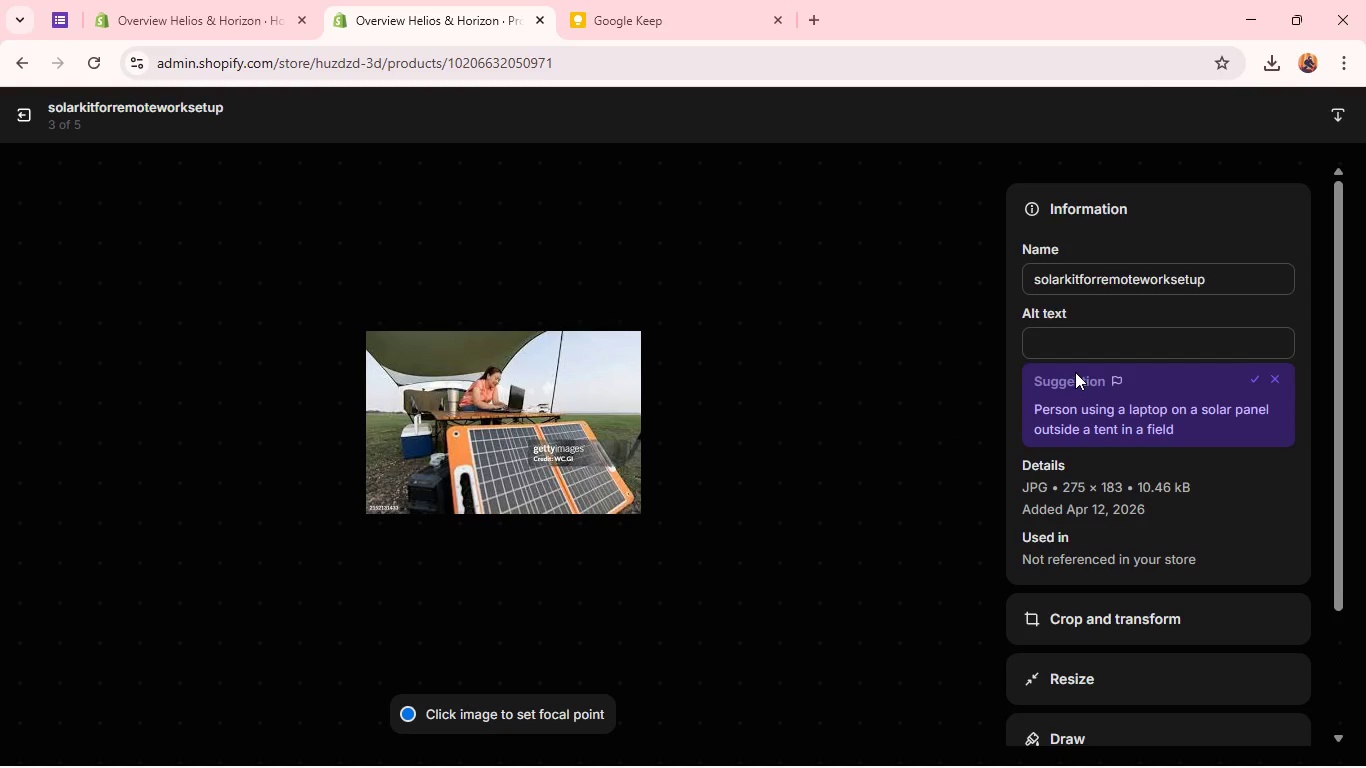 
left_click([1046, 342])
 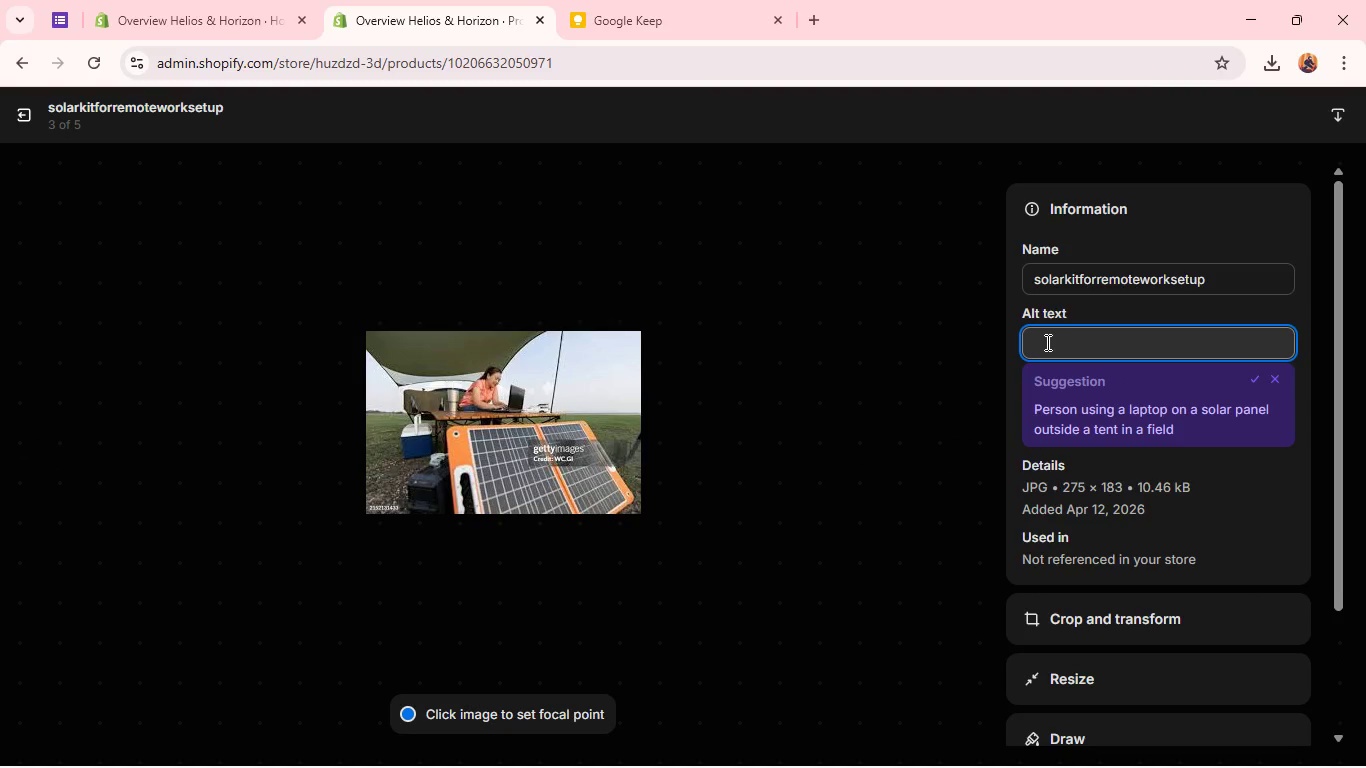 
type(solar kit for remote work setup)
 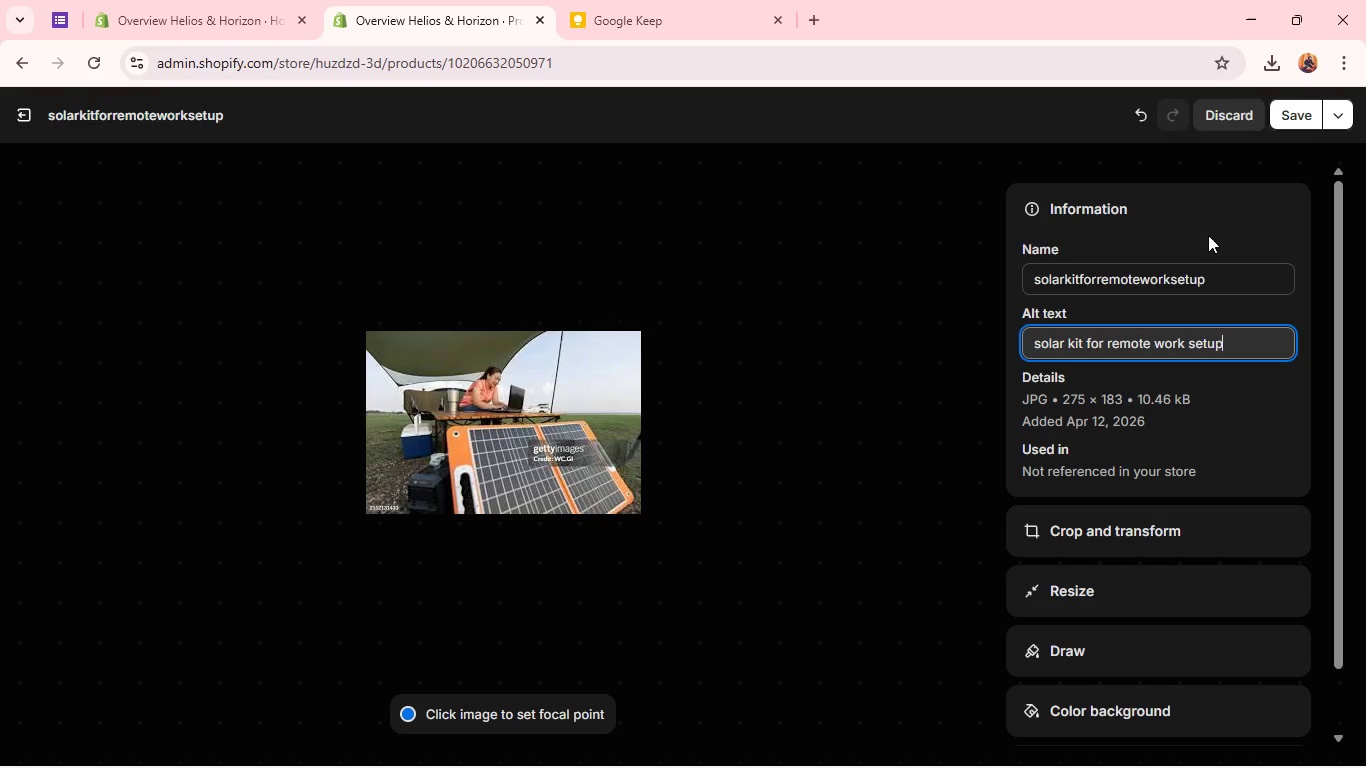 
wait(5.98)
 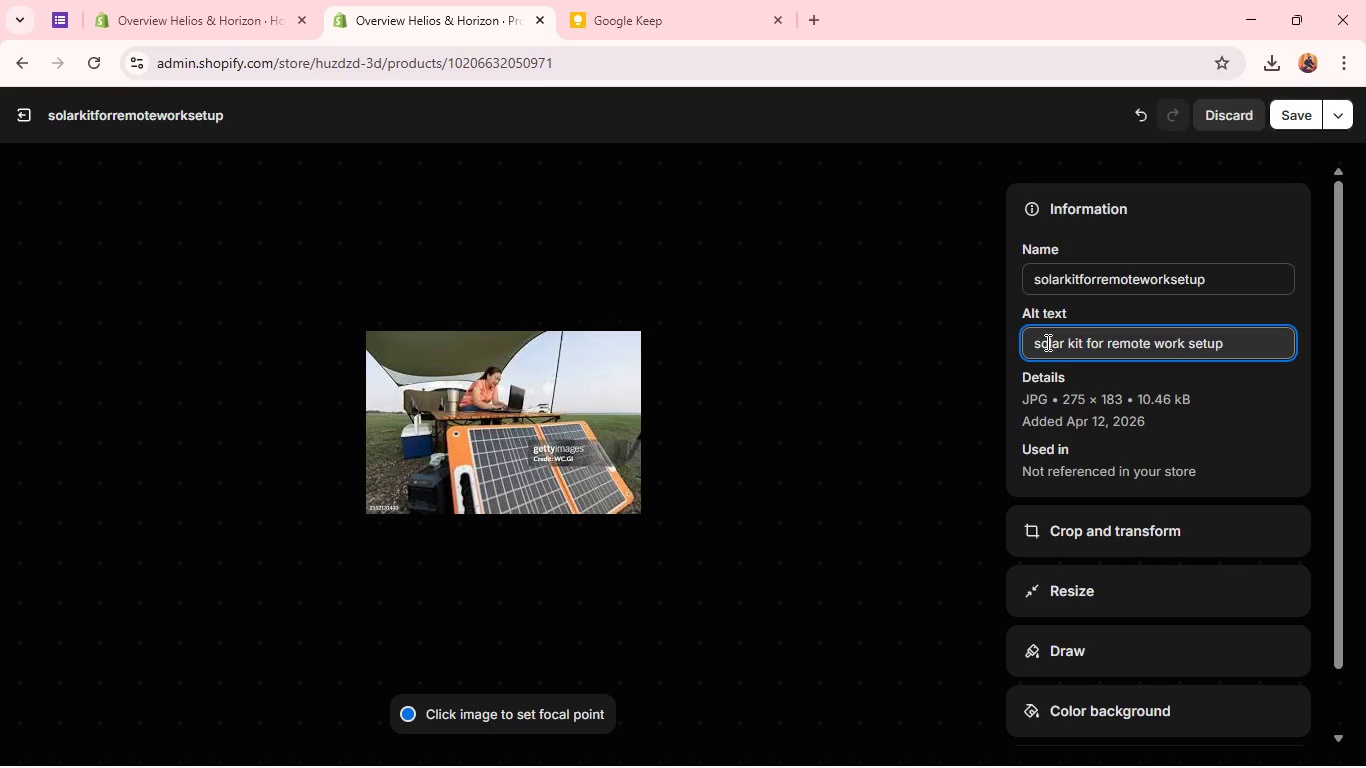 
left_click([1296, 114])
 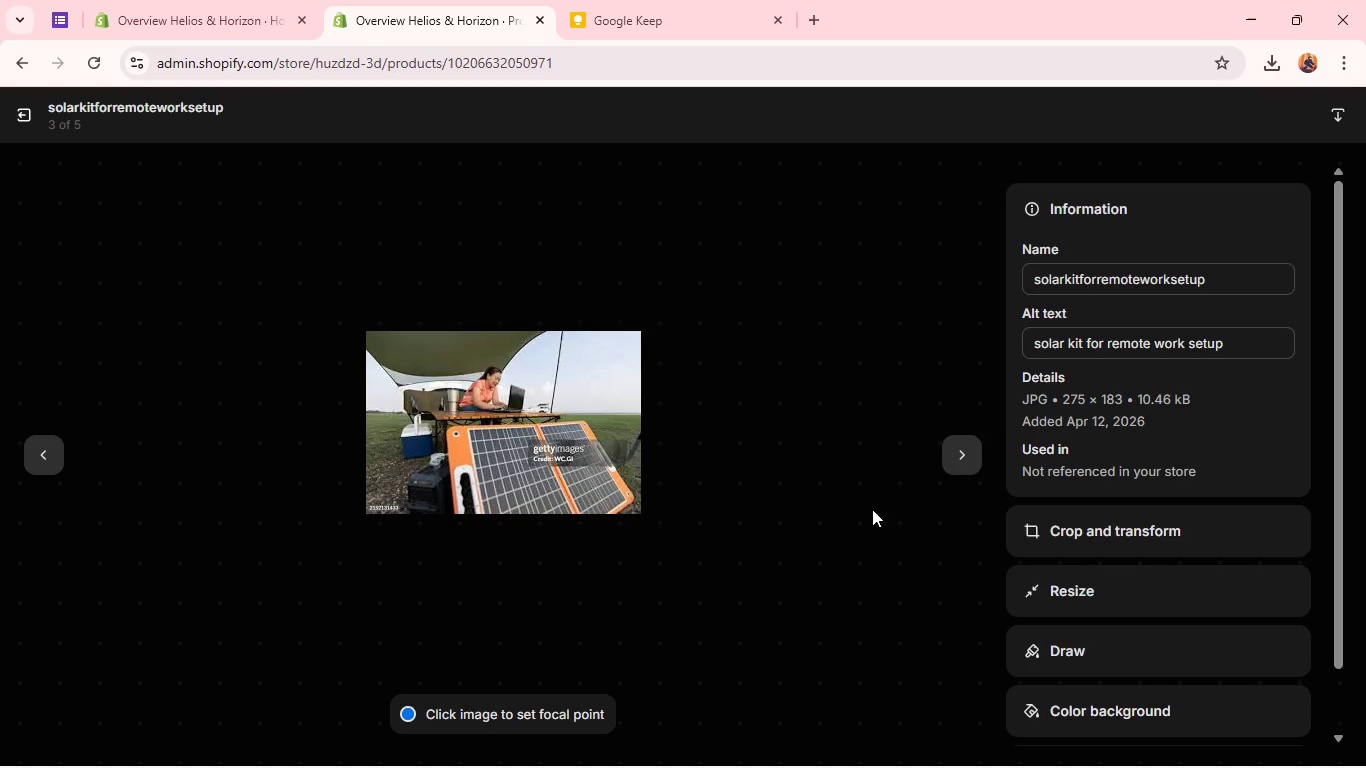 
left_click([949, 461])
 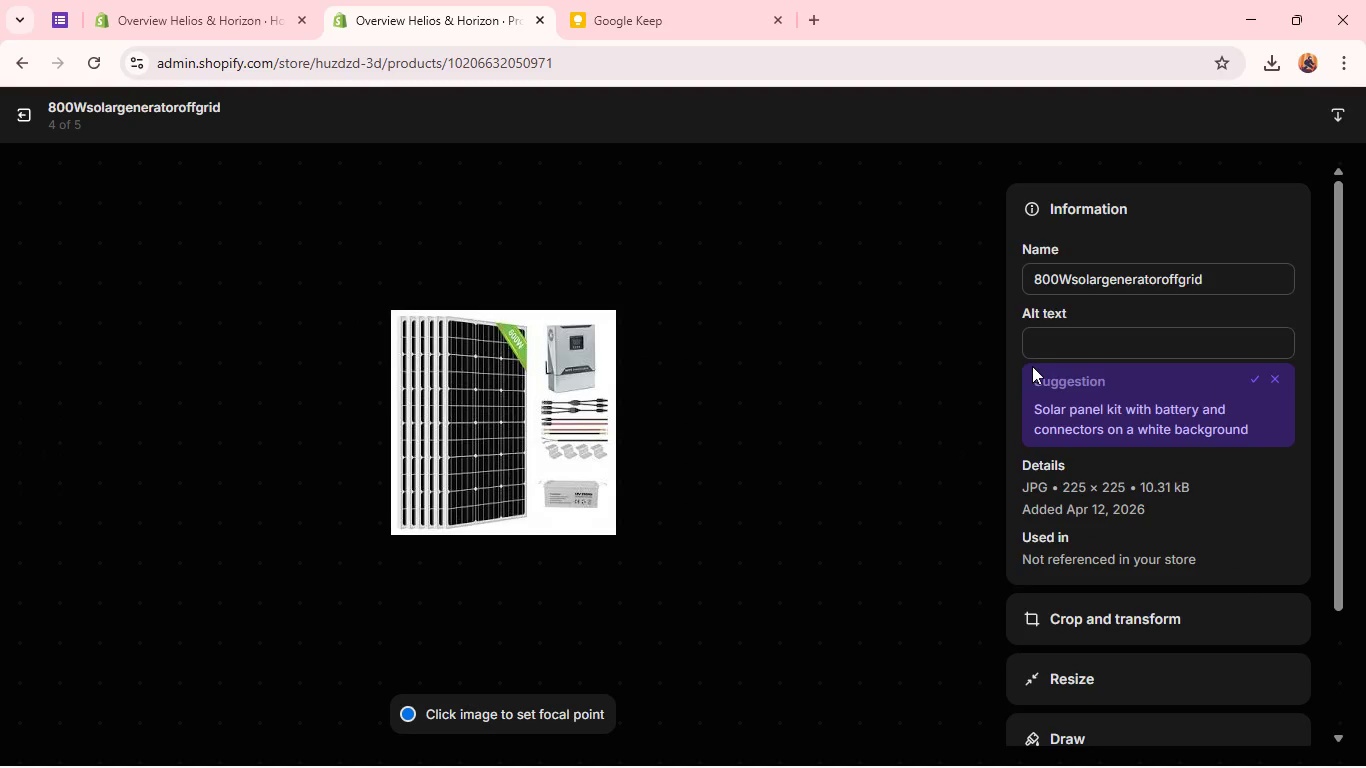 
left_click([1054, 350])
 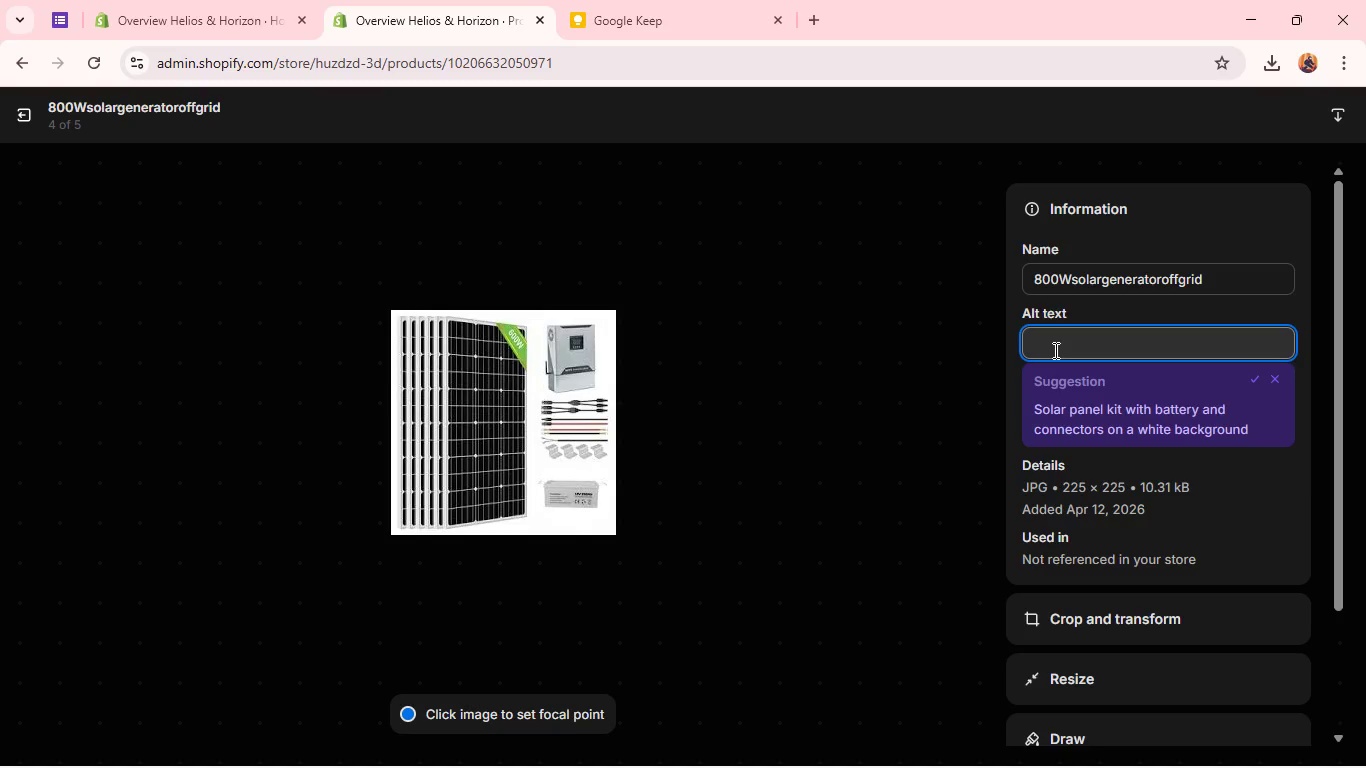 
type(800W solar generator off grid)
 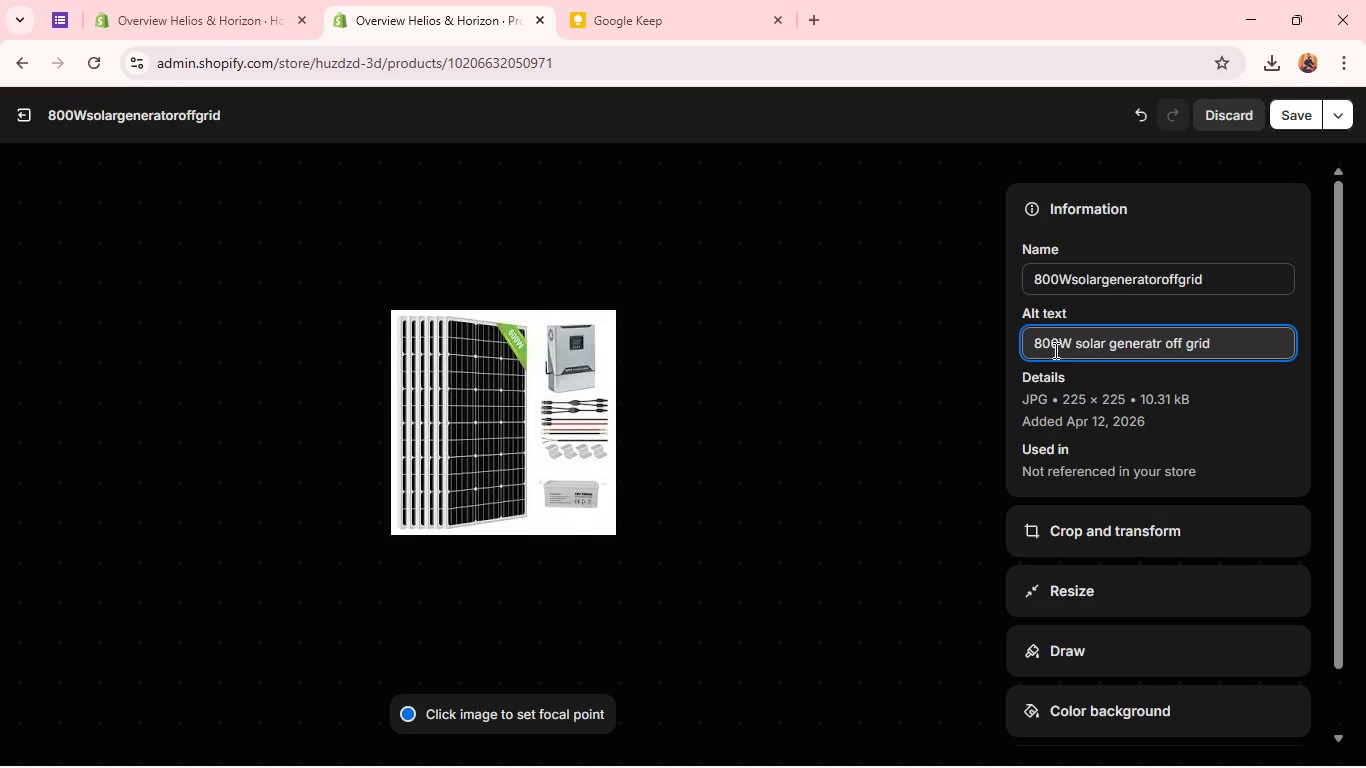 
left_click([1154, 350])
 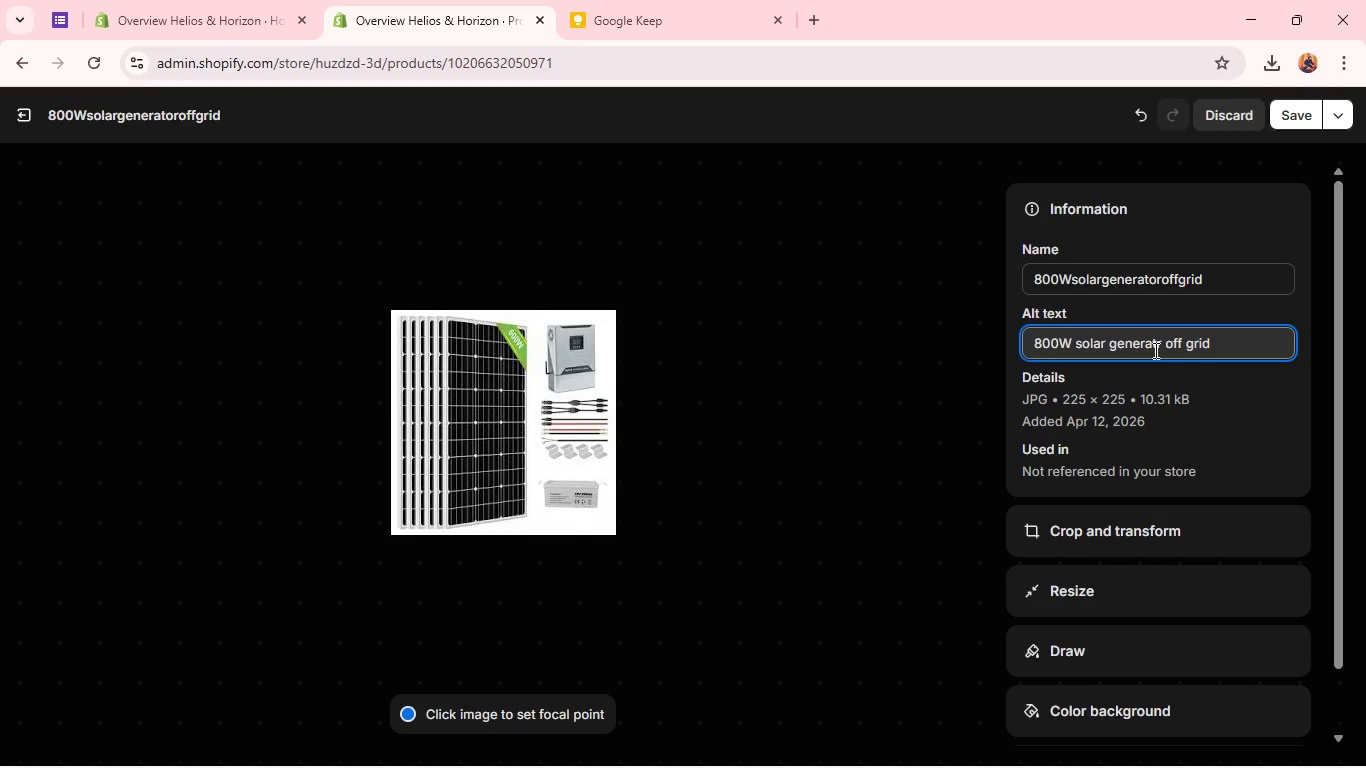 
key(ArrowRight)
 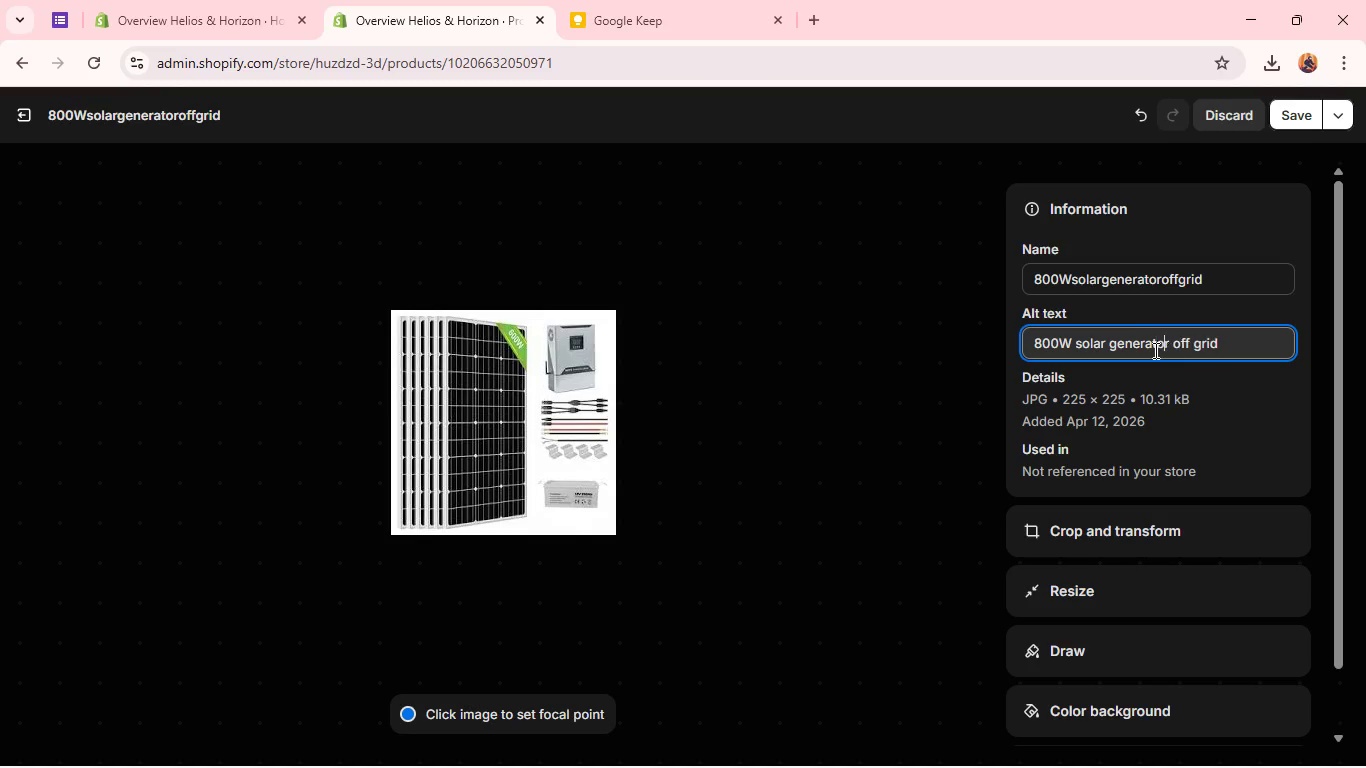 
key(O)
 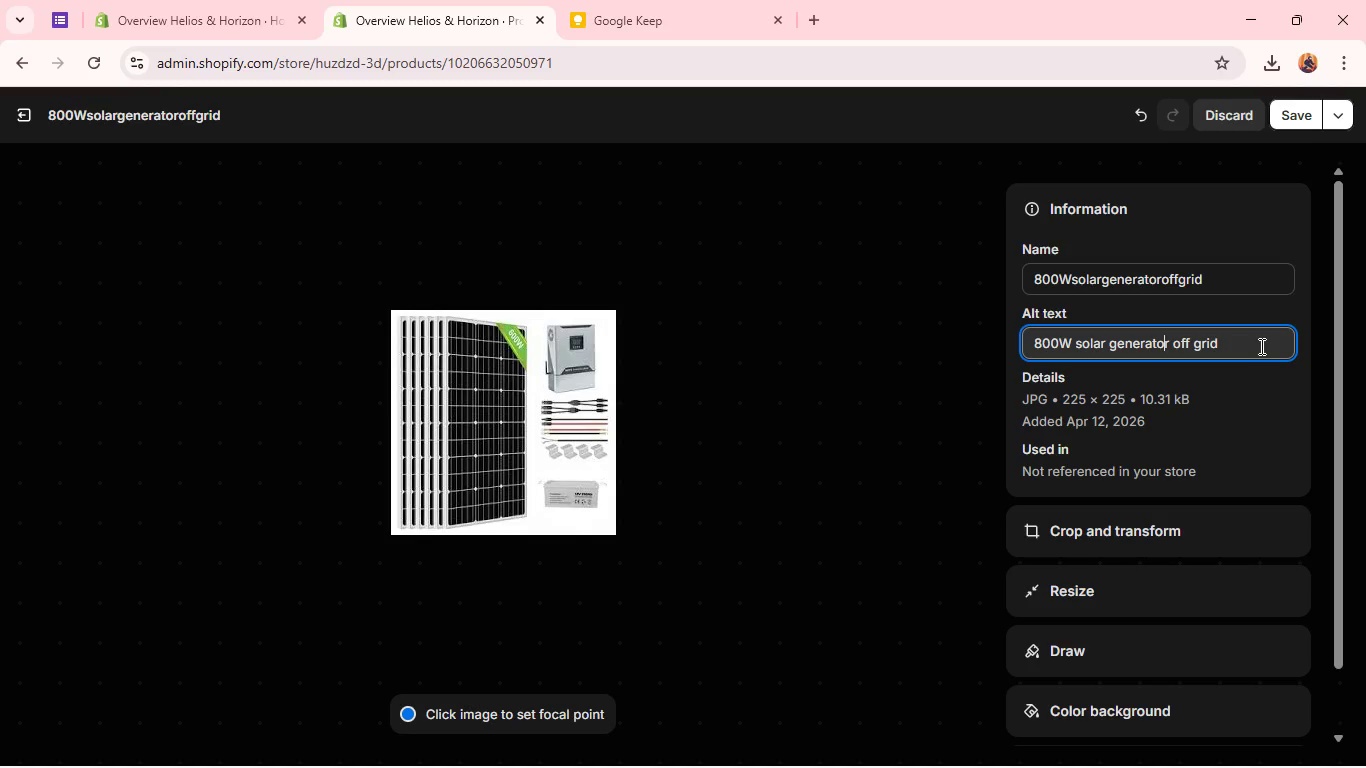 
left_click([1260, 346])
 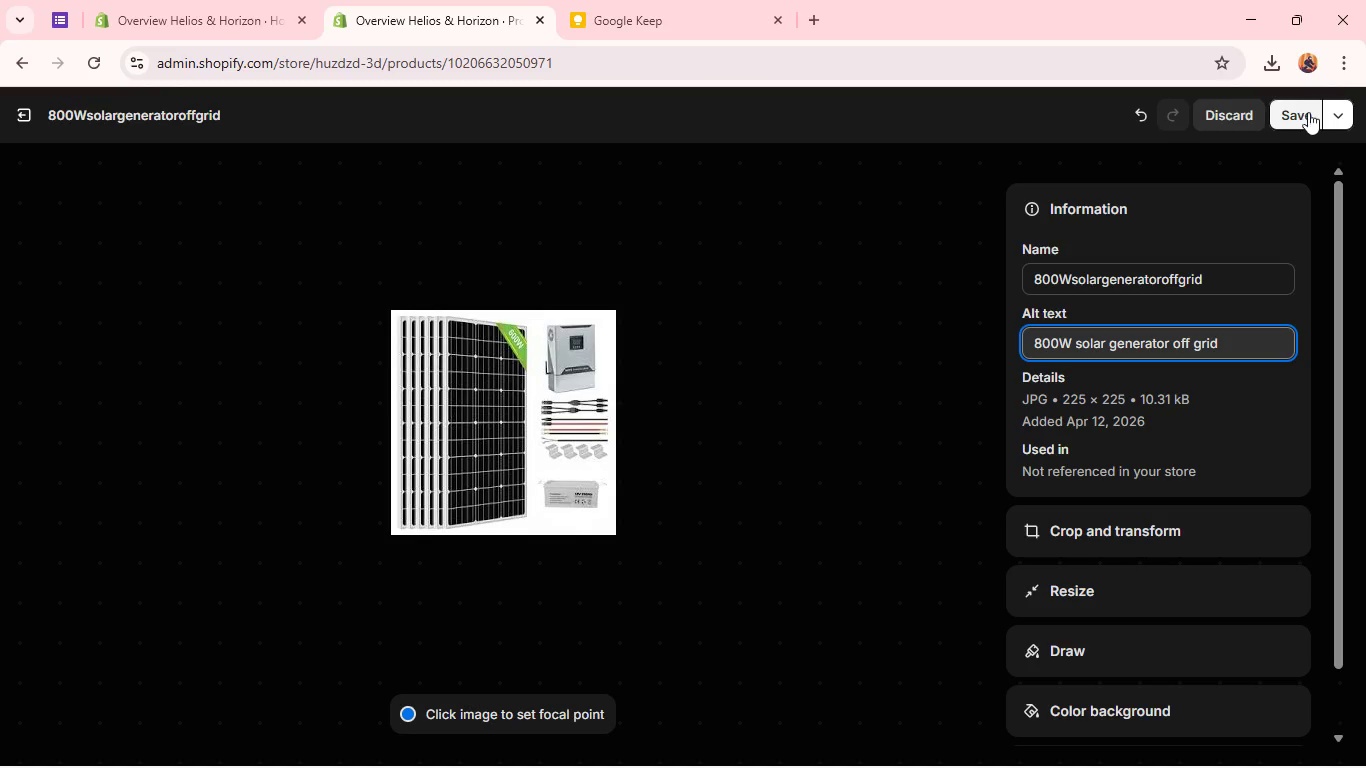 
left_click([1309, 112])
 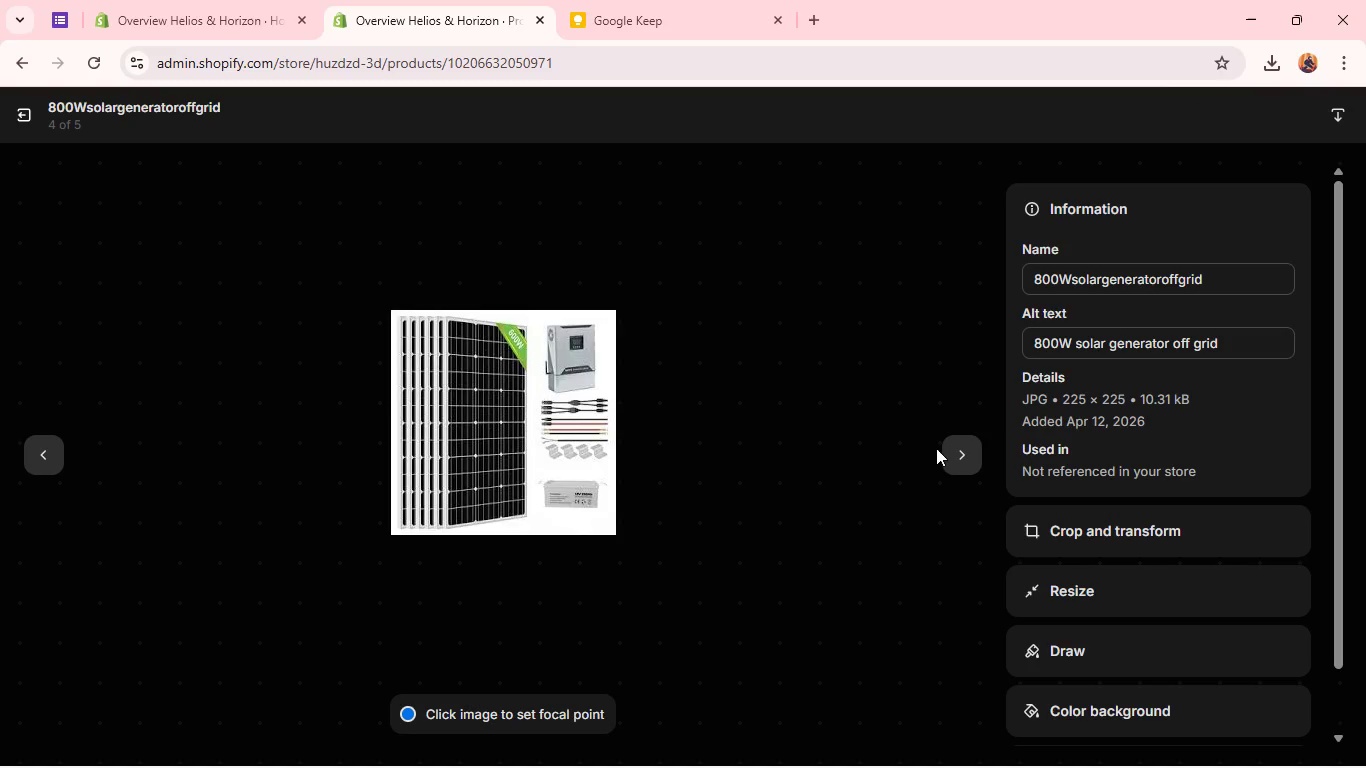 
left_click([946, 456])
 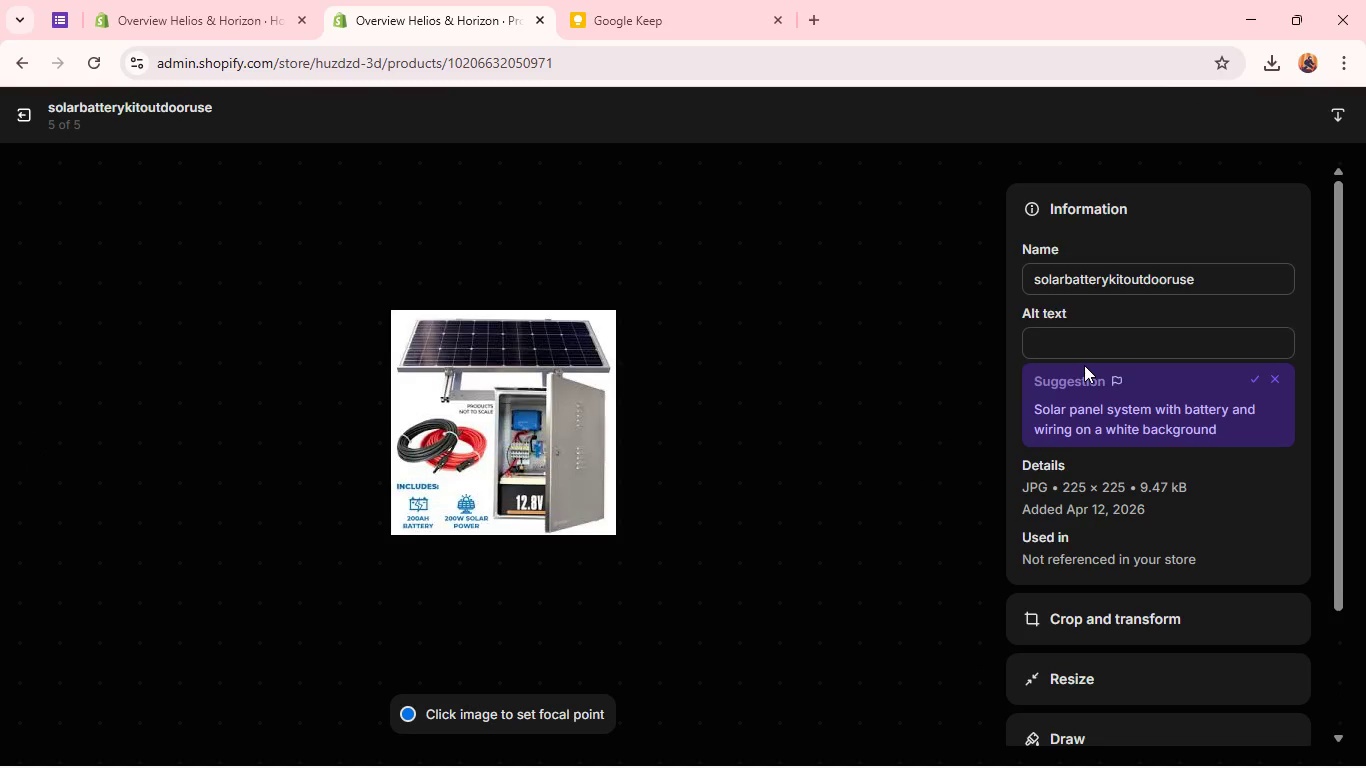 
left_click([1093, 346])
 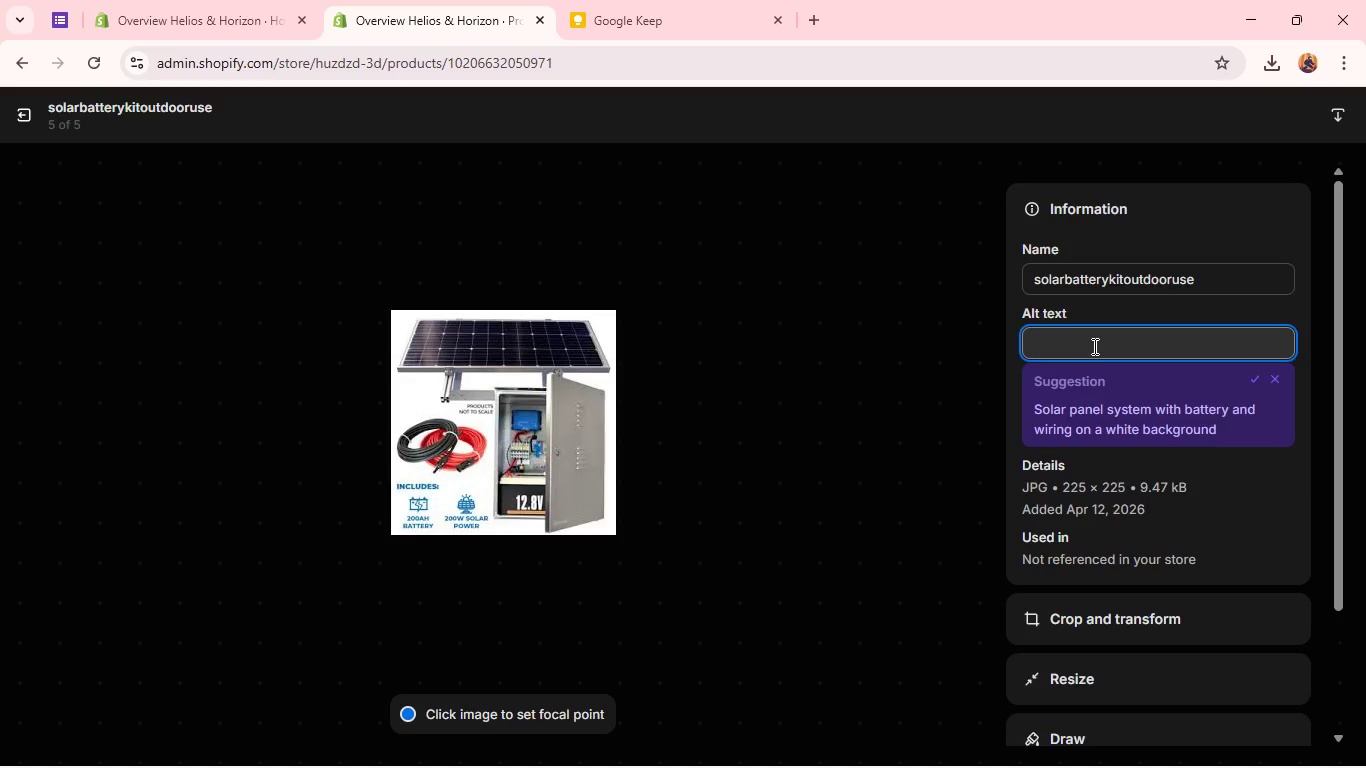 
type(solar battery kit )
 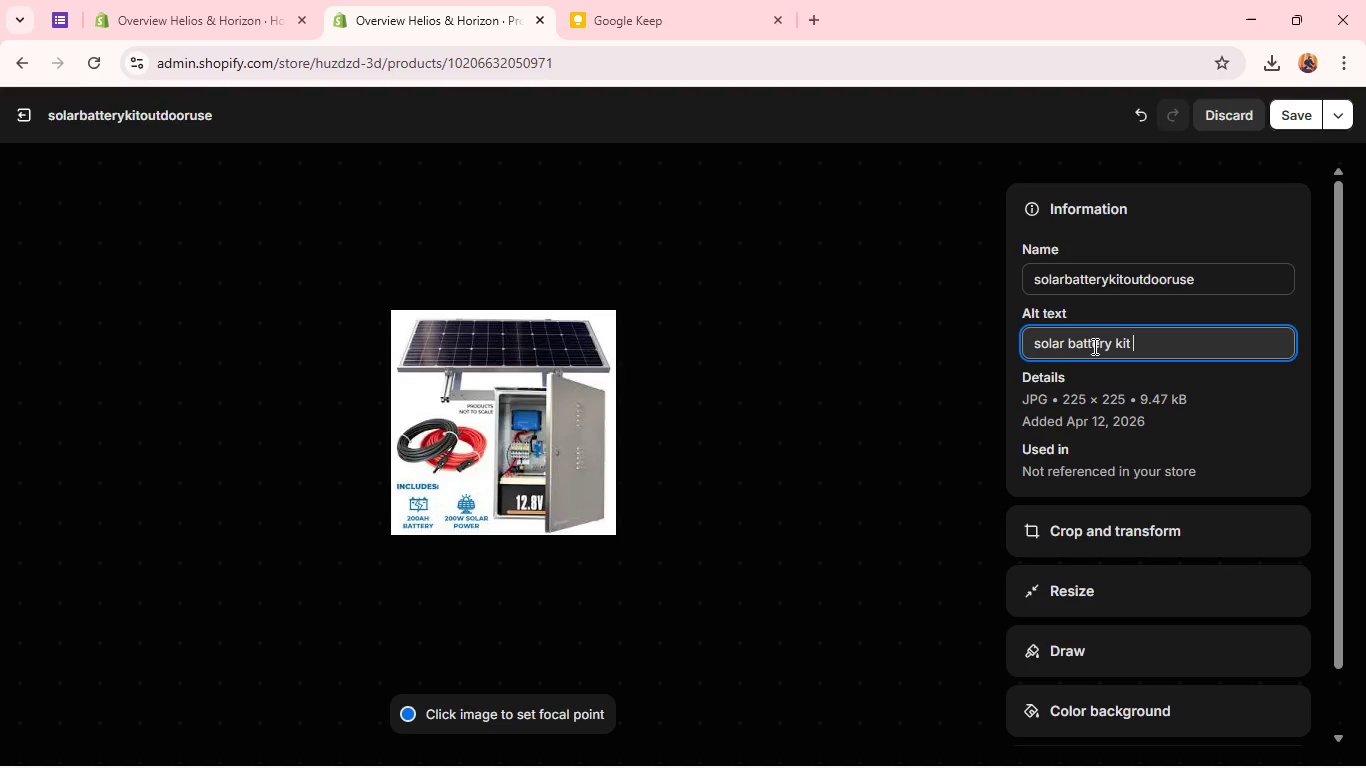 
wait(9.61)
 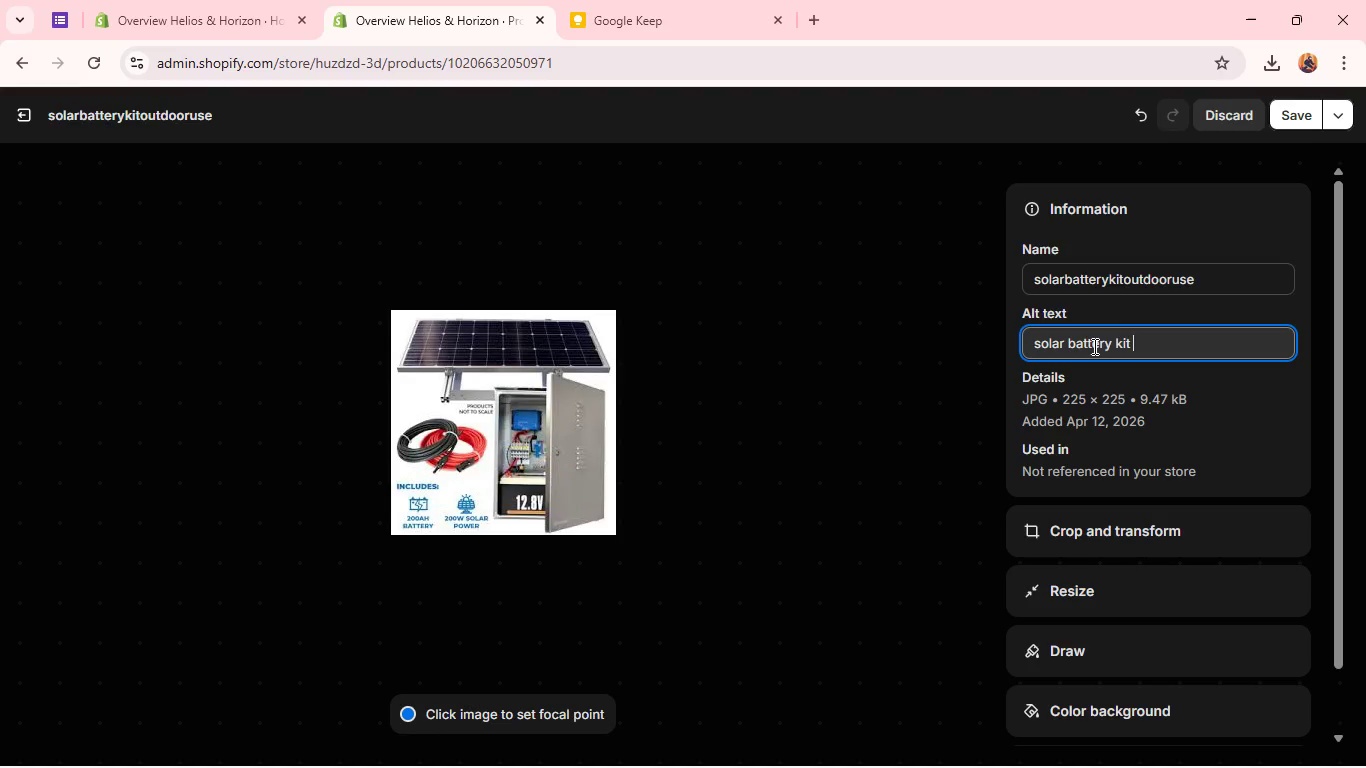 
type(outdoor use)
 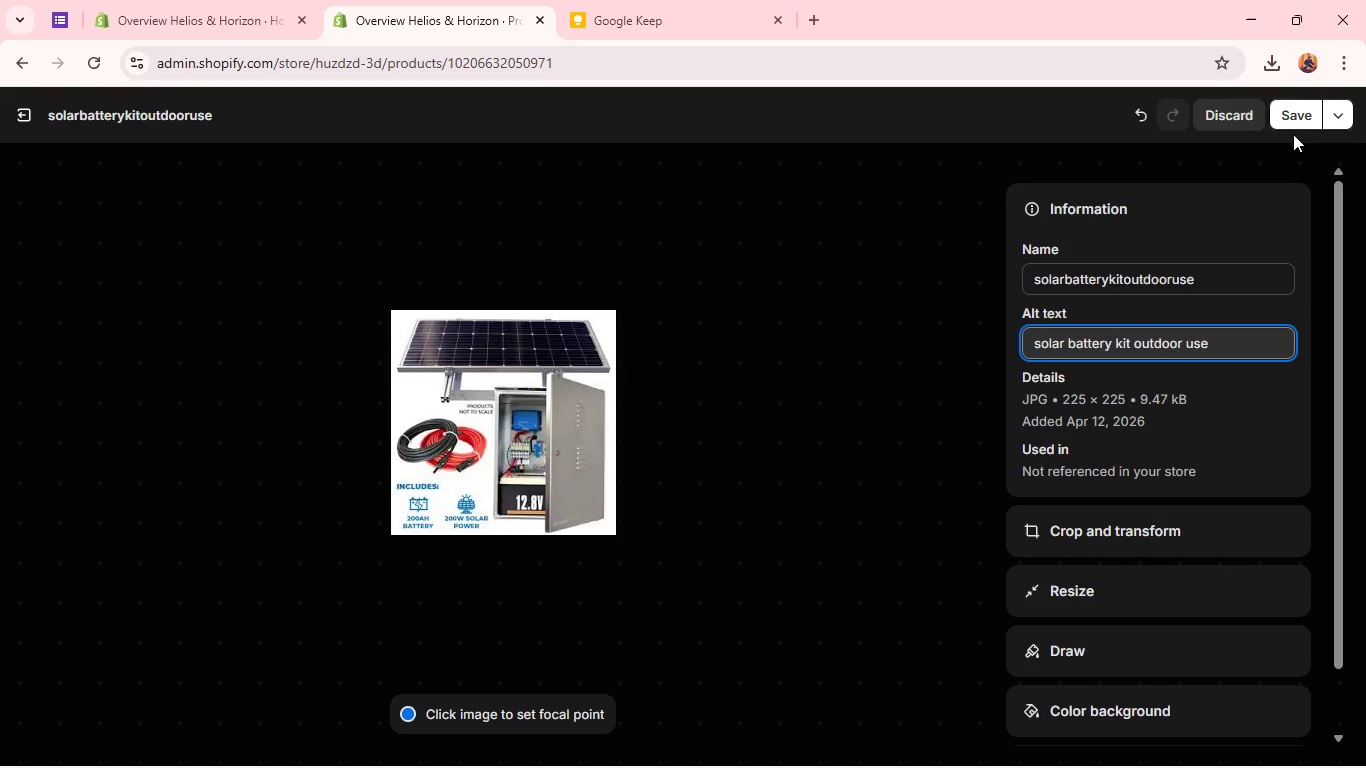 
left_click([1305, 115])
 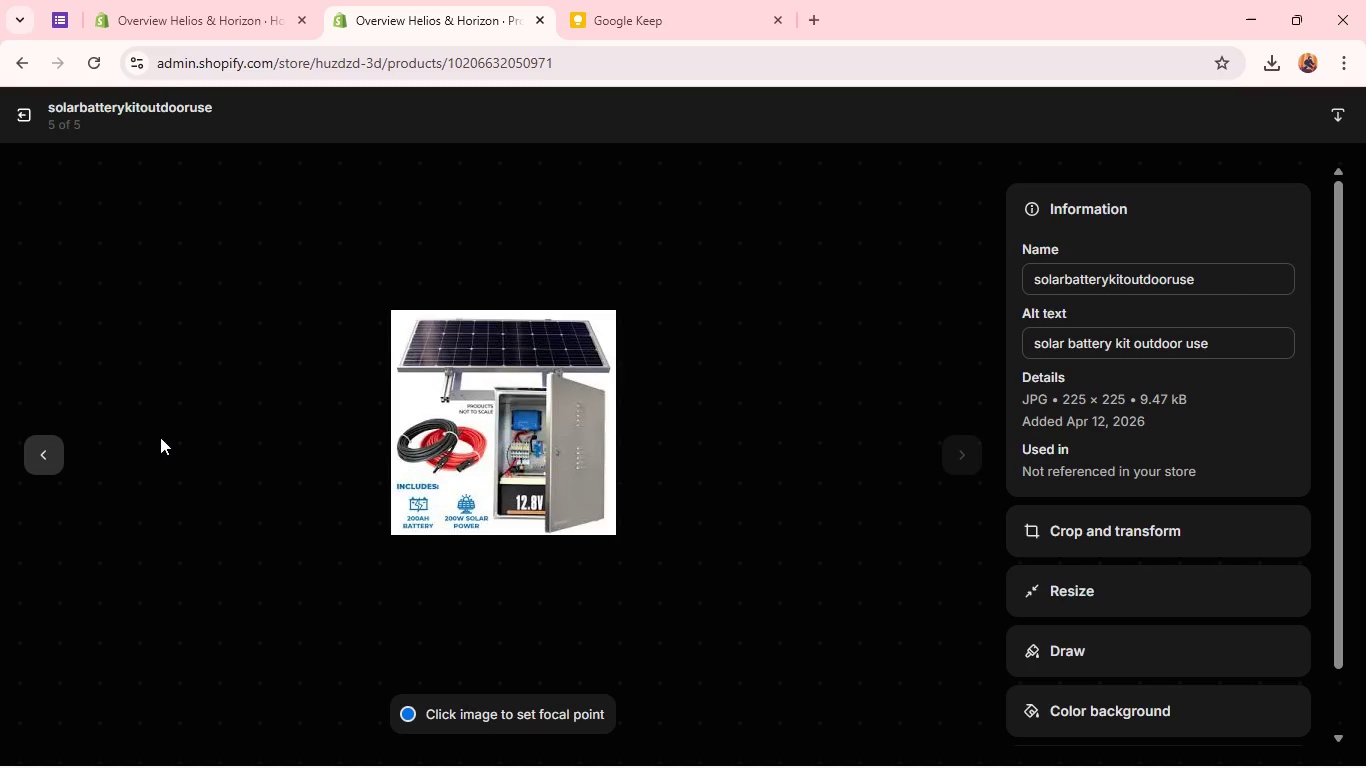 
left_click([55, 450])
 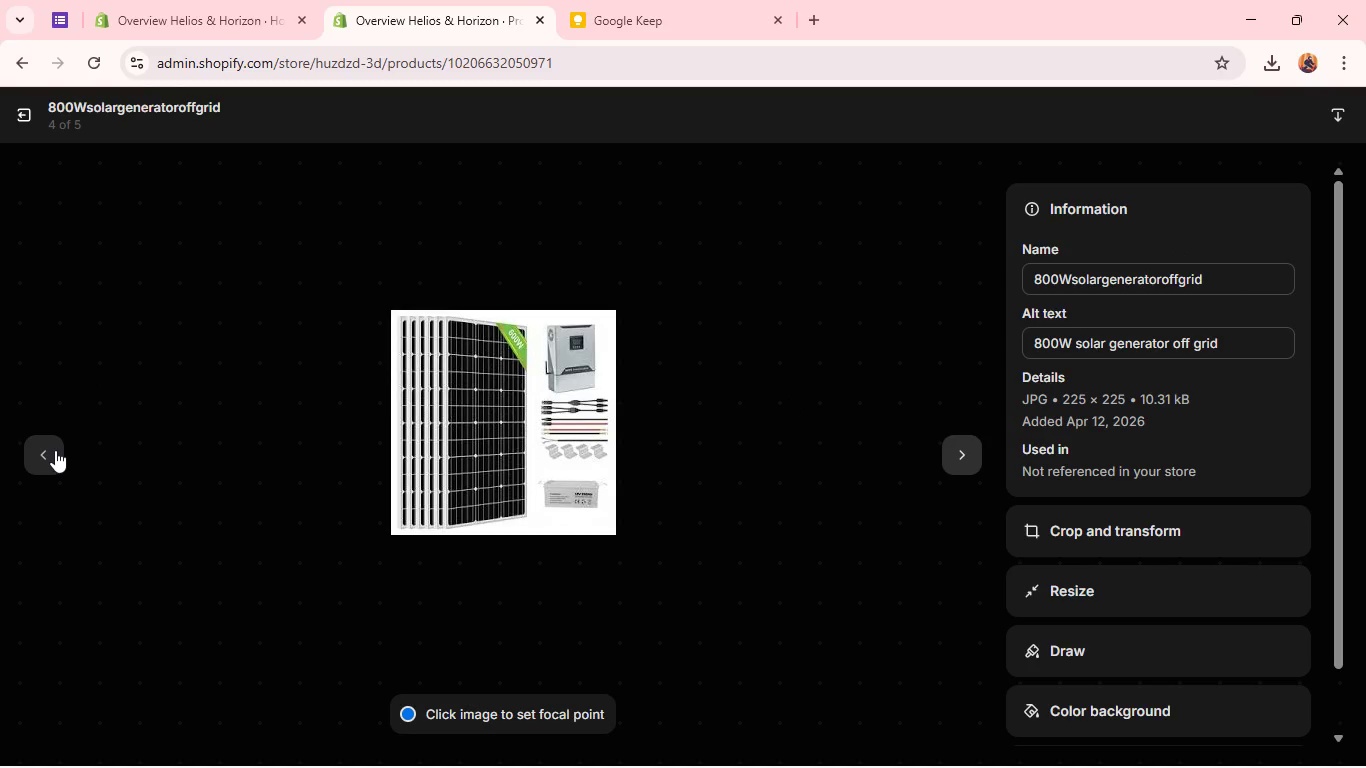 
left_click([55, 450])
 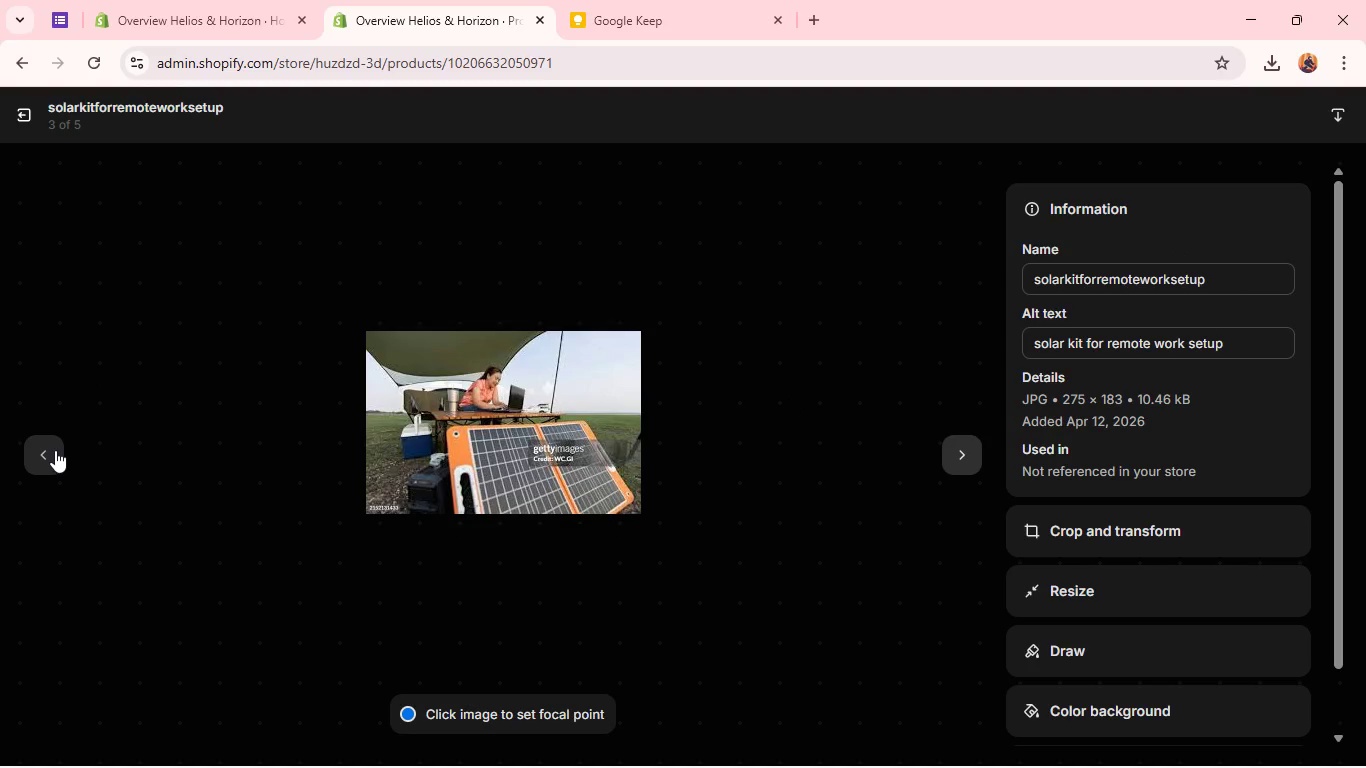 
left_click([55, 450])
 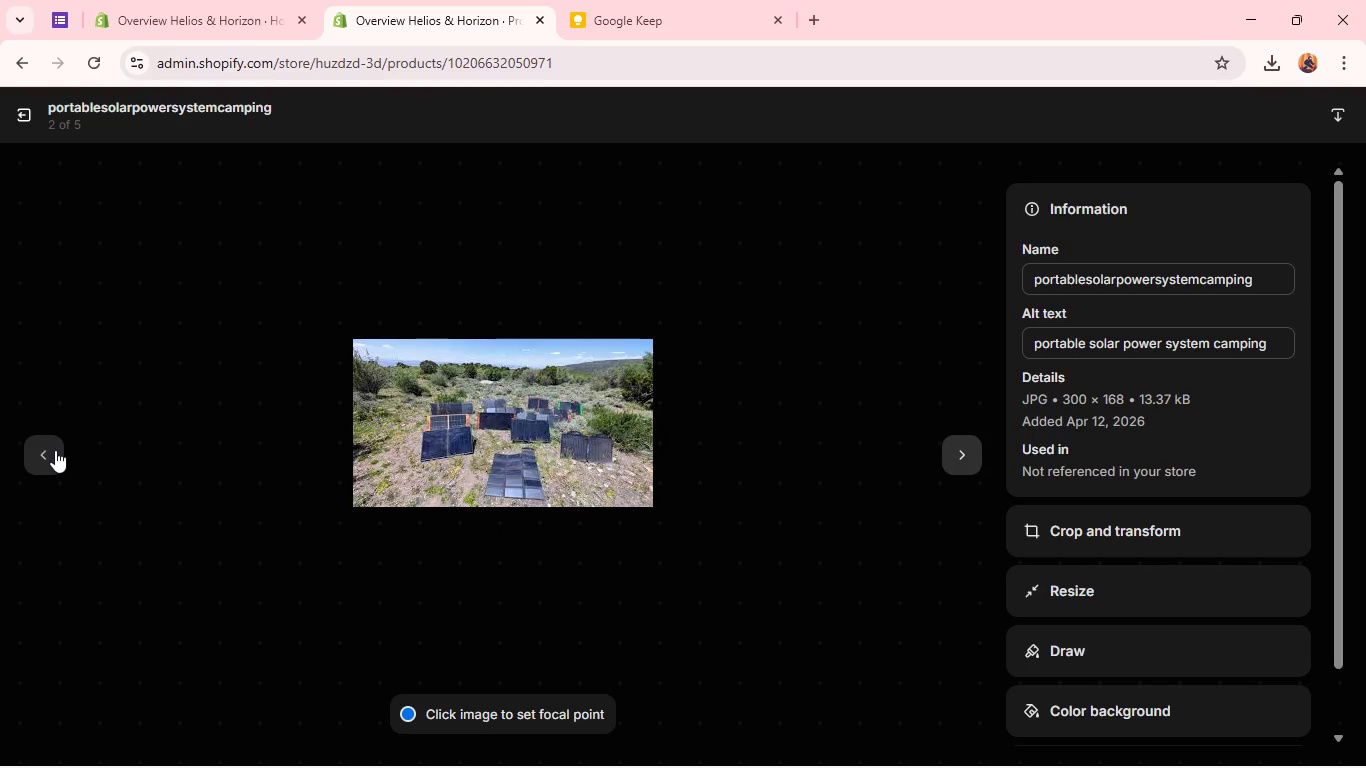 
left_click([55, 450])
 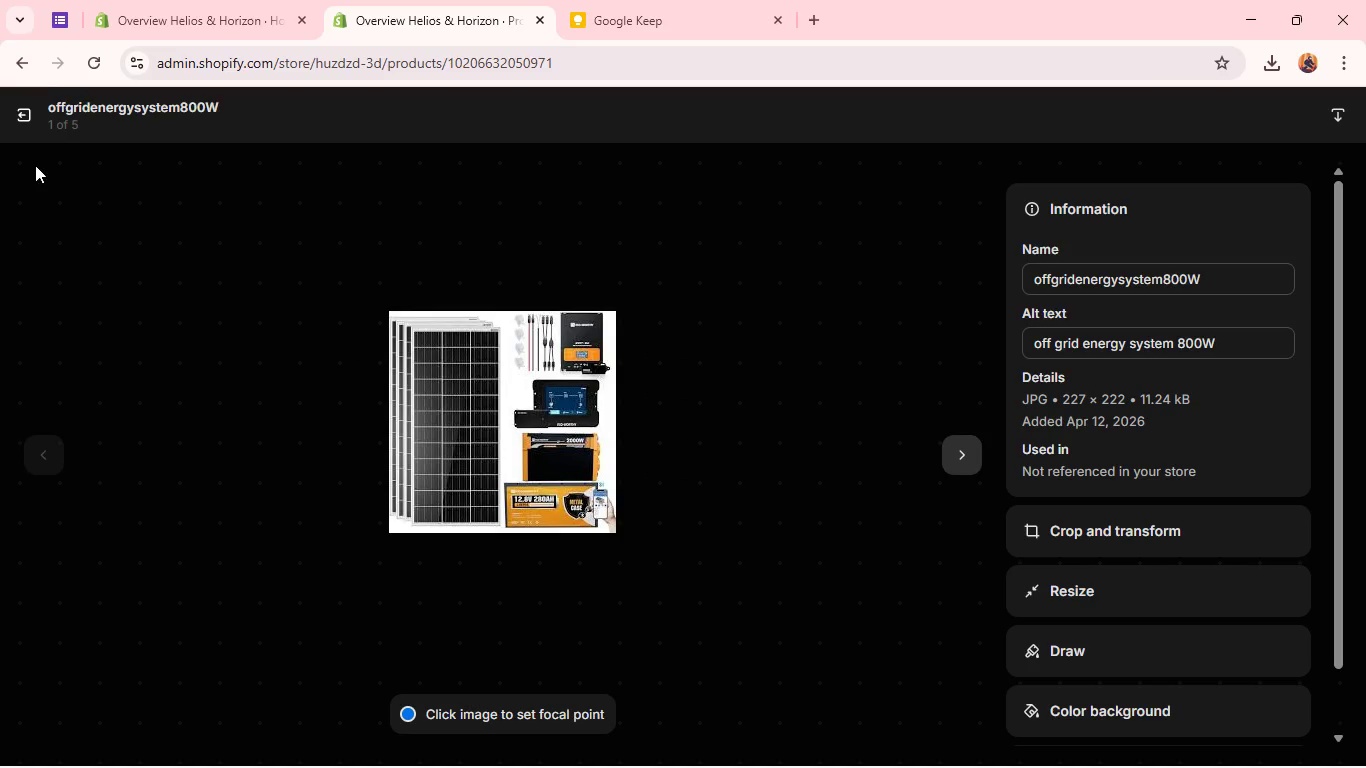 
left_click([16, 103])
 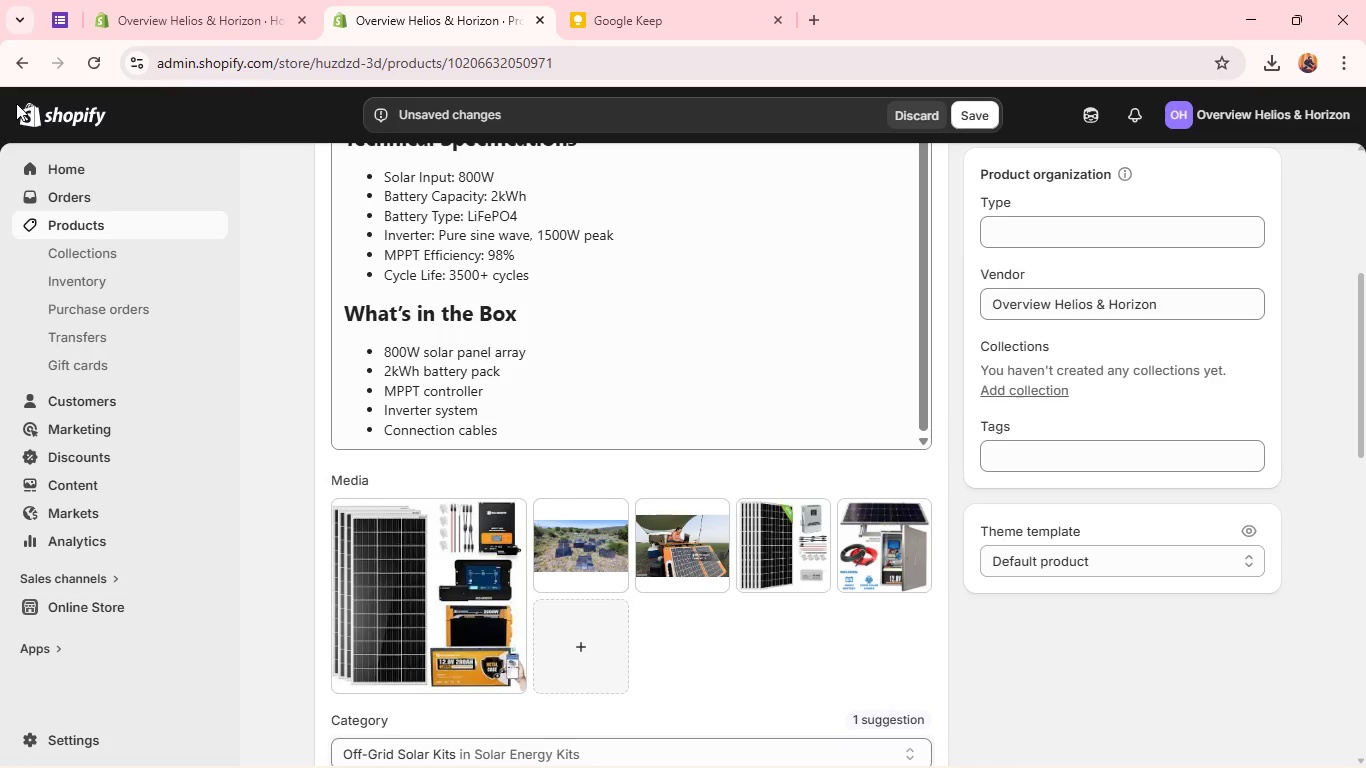 
mouse_move([507, 279])
 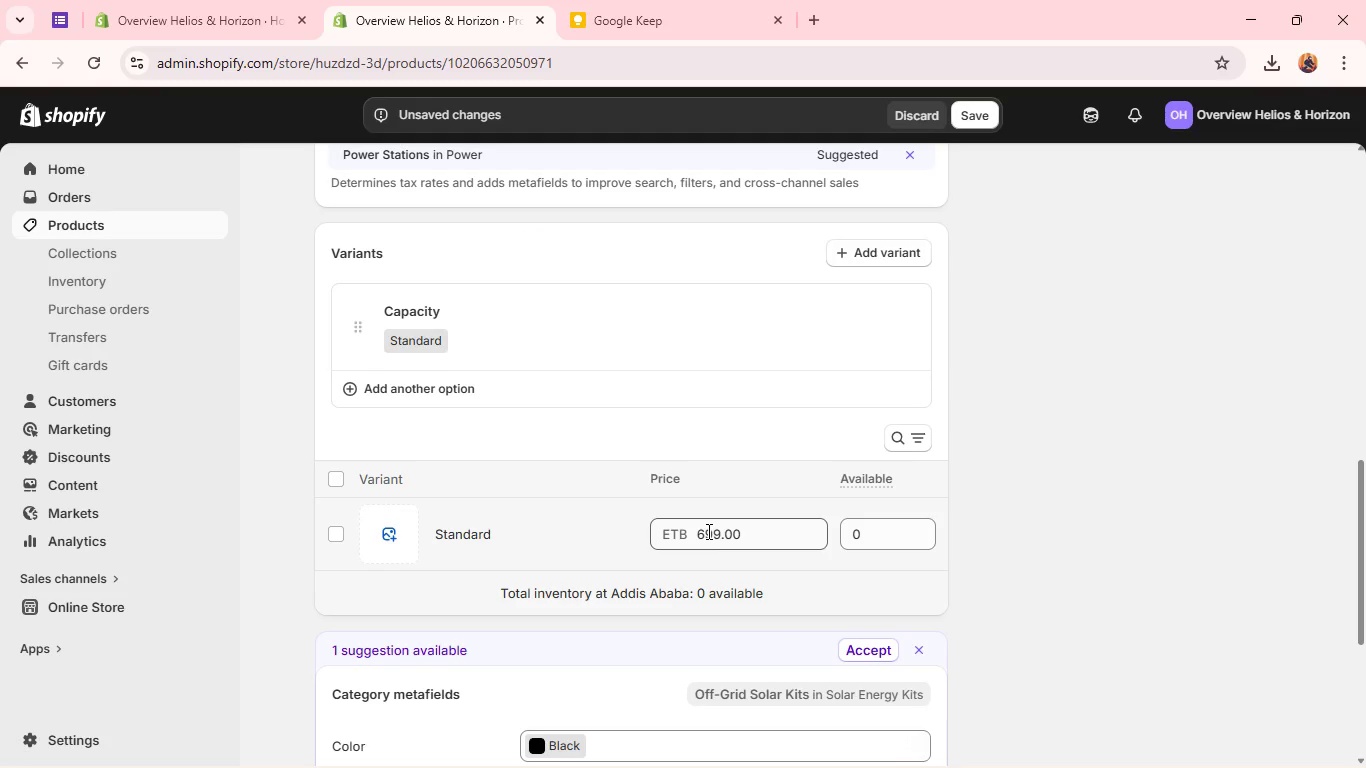 
double_click([707, 531])
 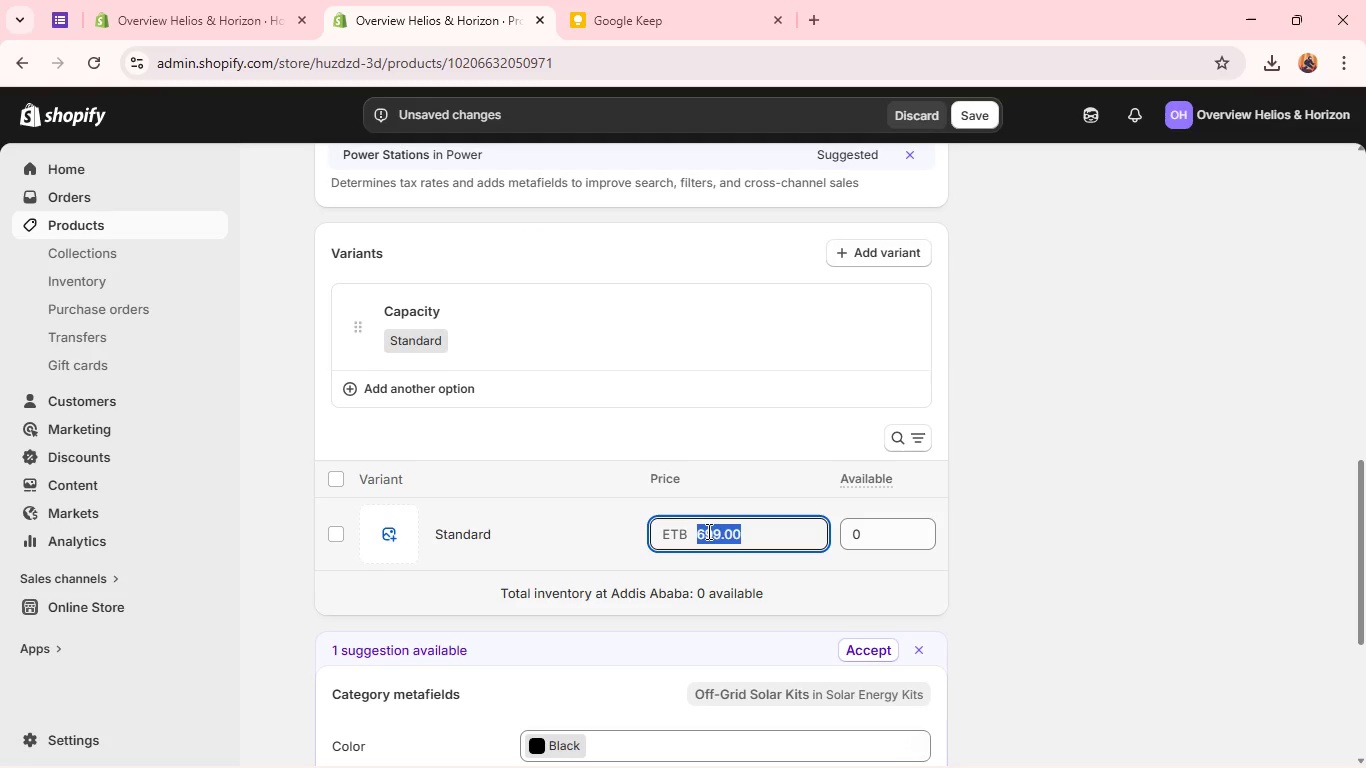 
type(1199)
 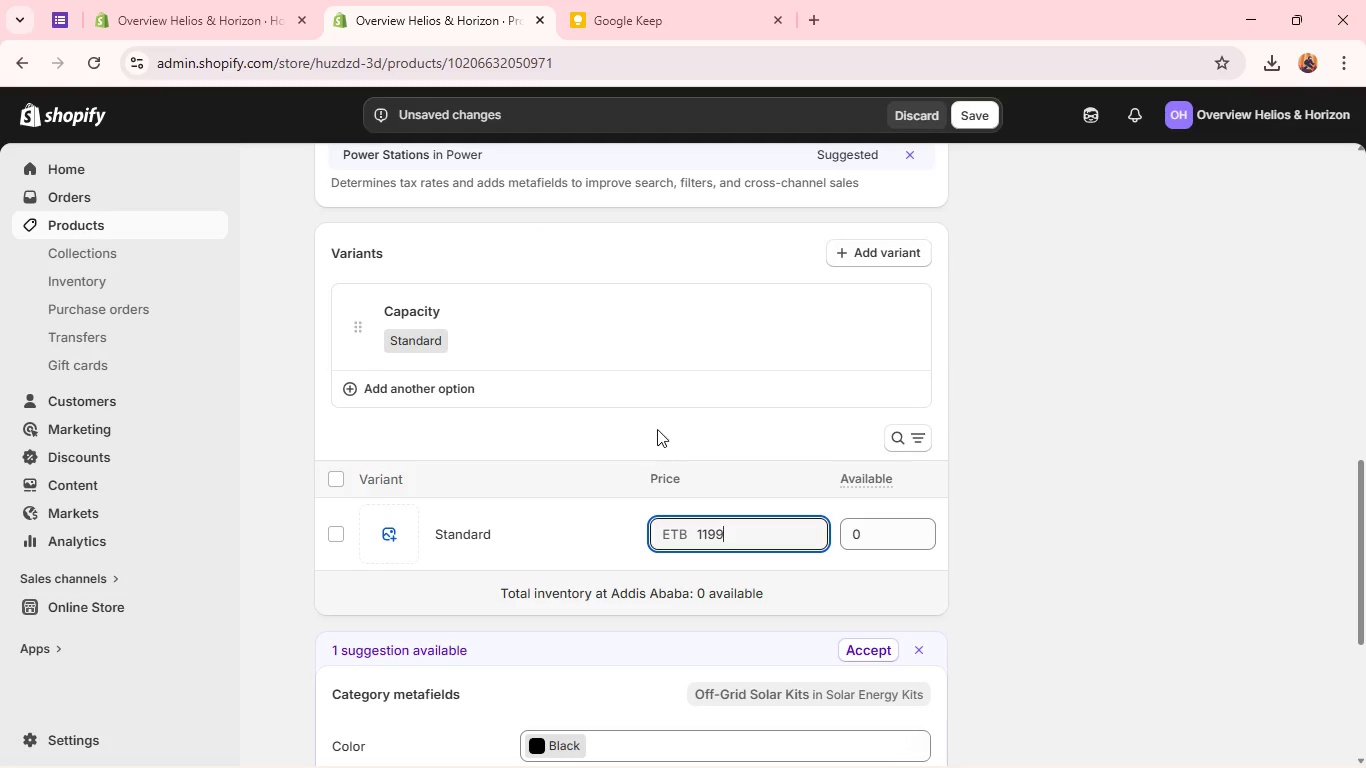 
left_click([660, 425])
 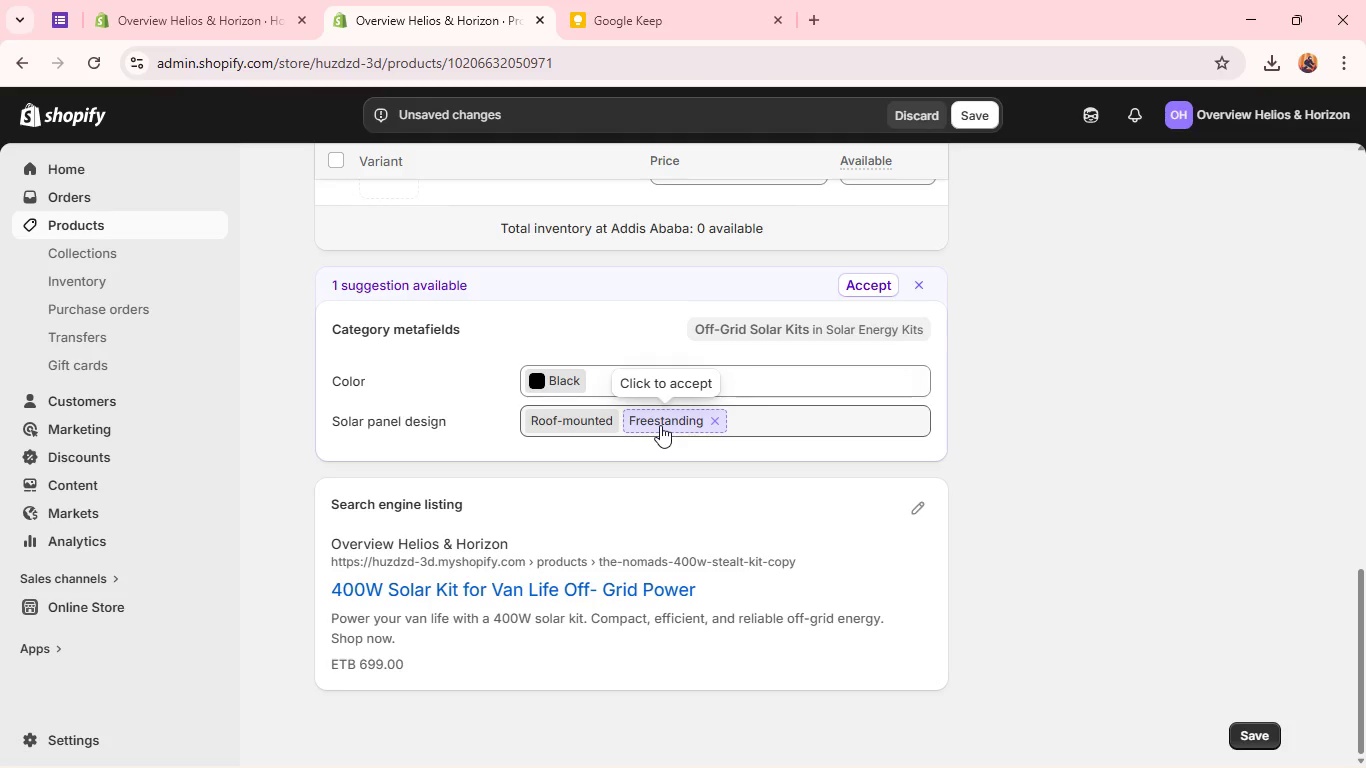 
wait(11.24)
 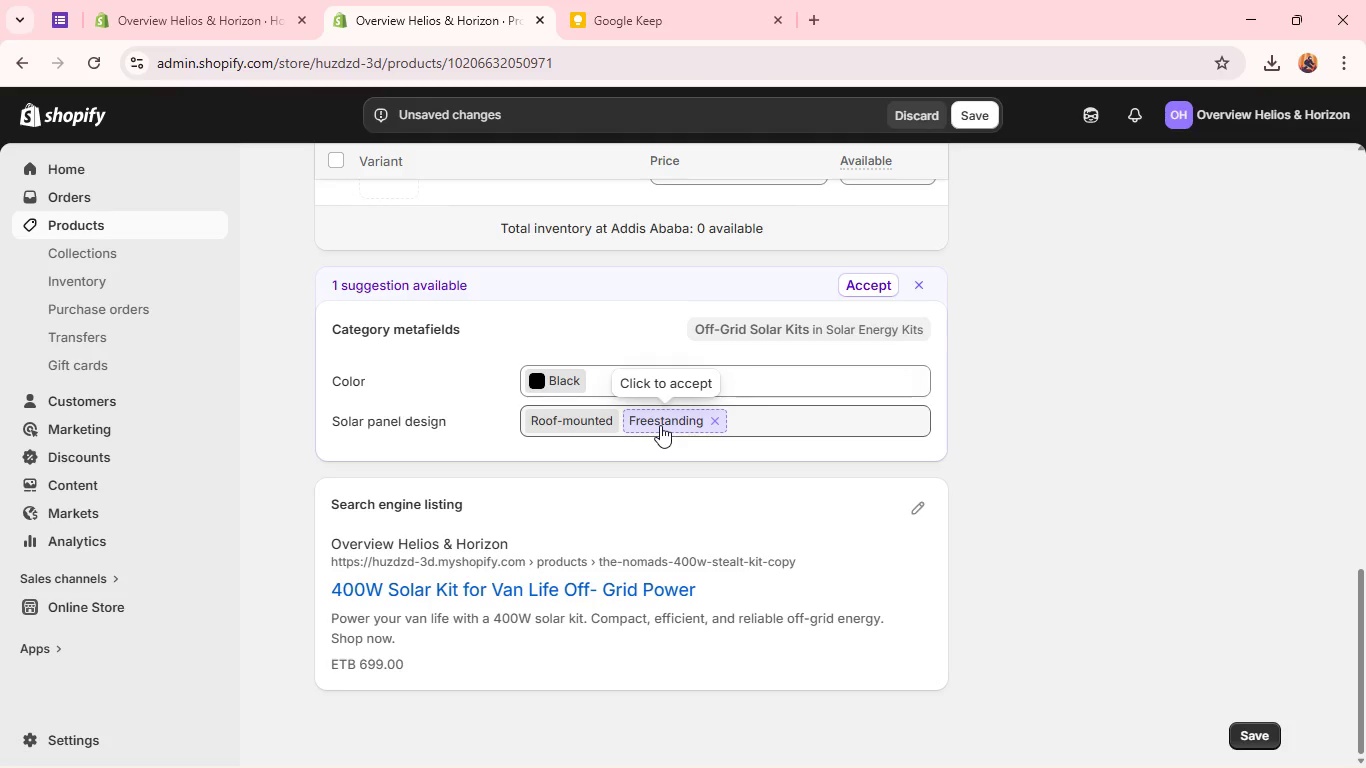 
left_click([921, 517])
 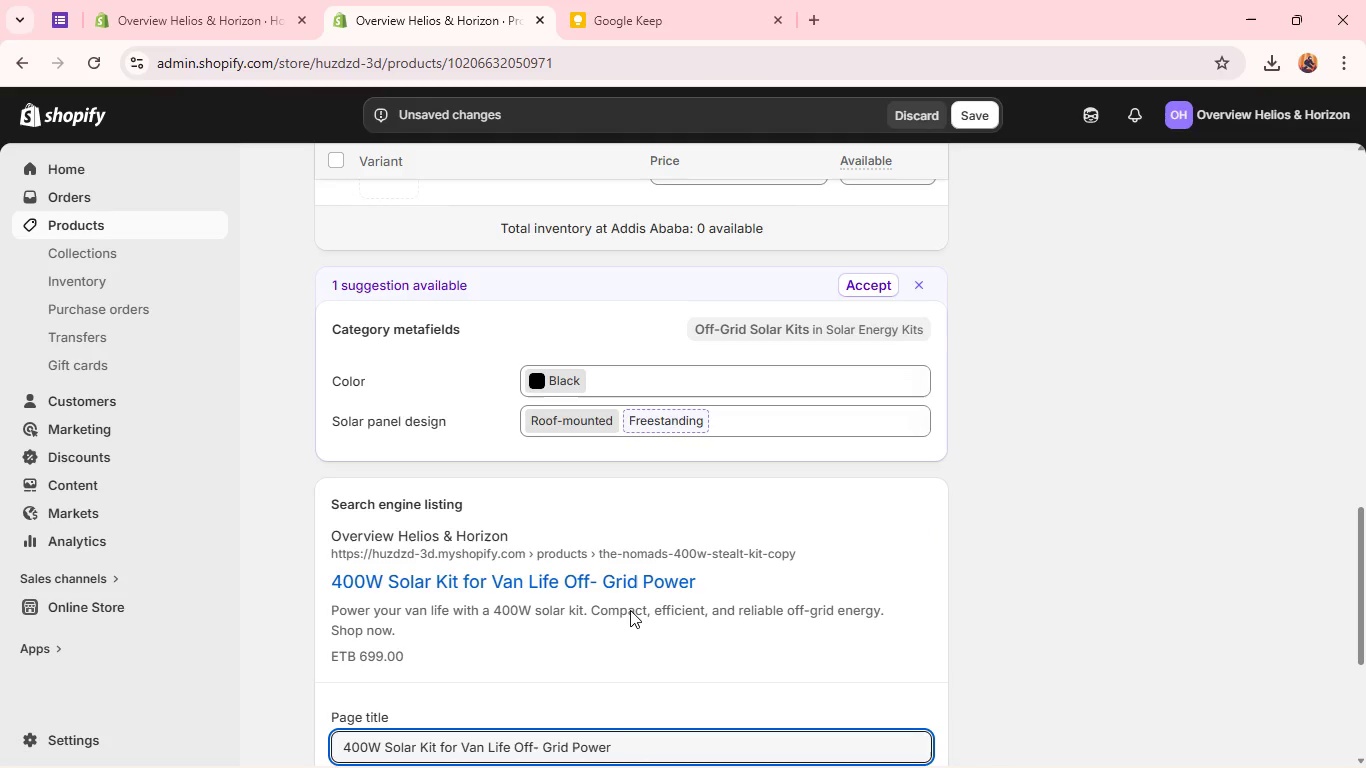 
wait(6.03)
 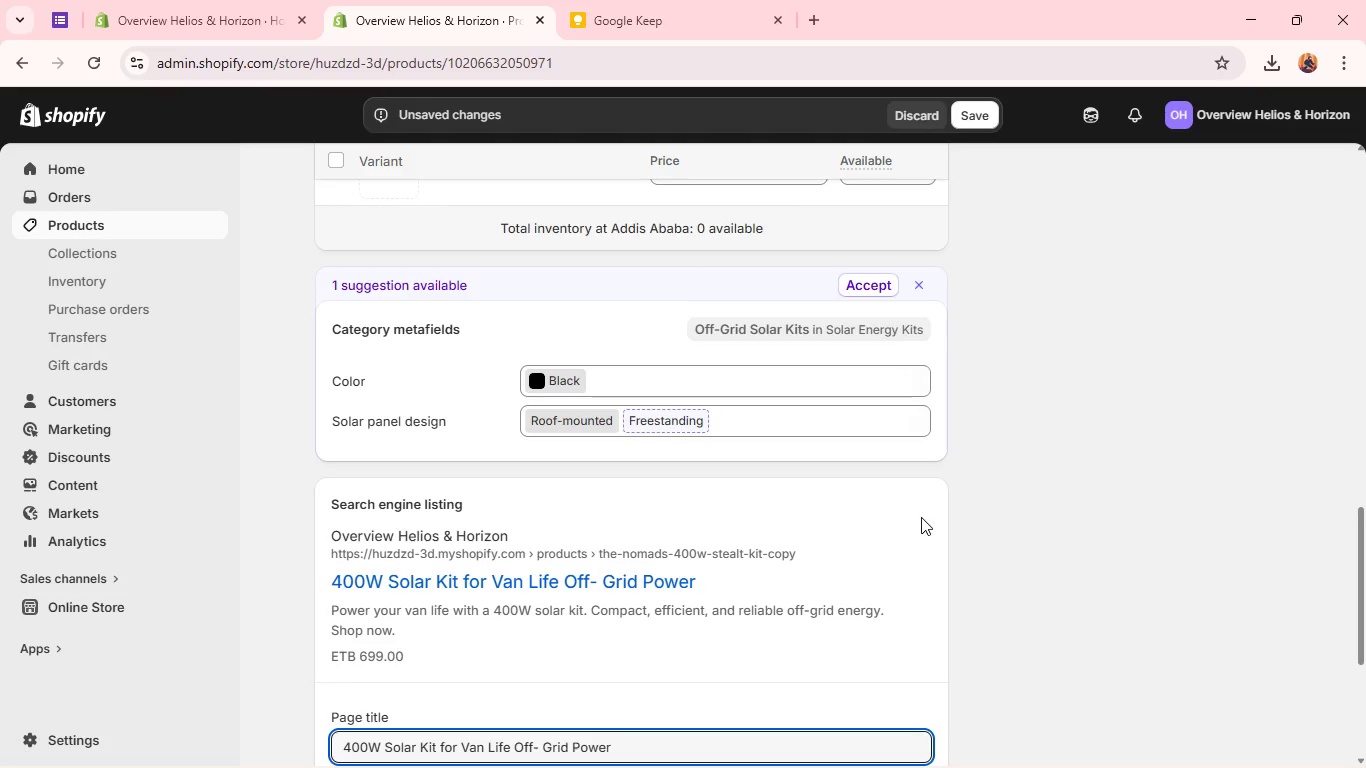 
double_click([630, 610])
 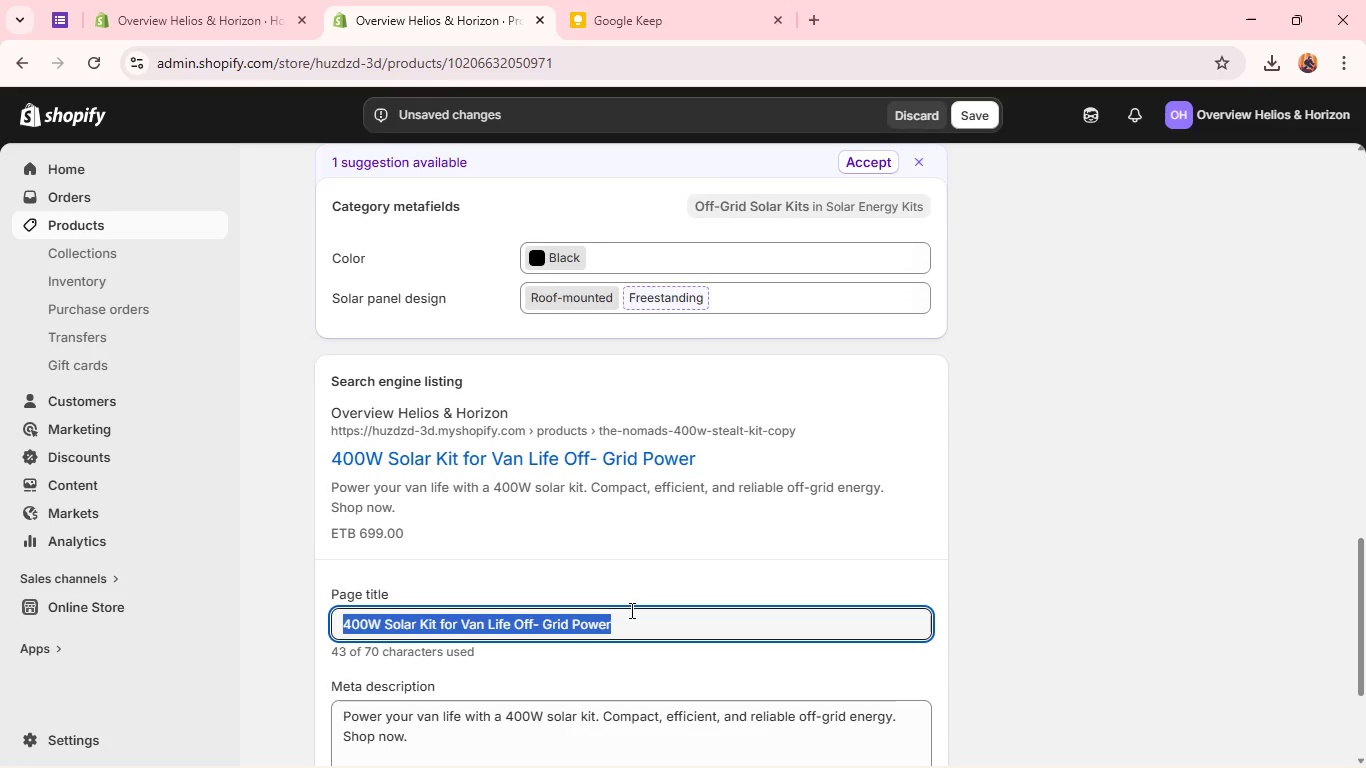 
triple_click([630, 610])
 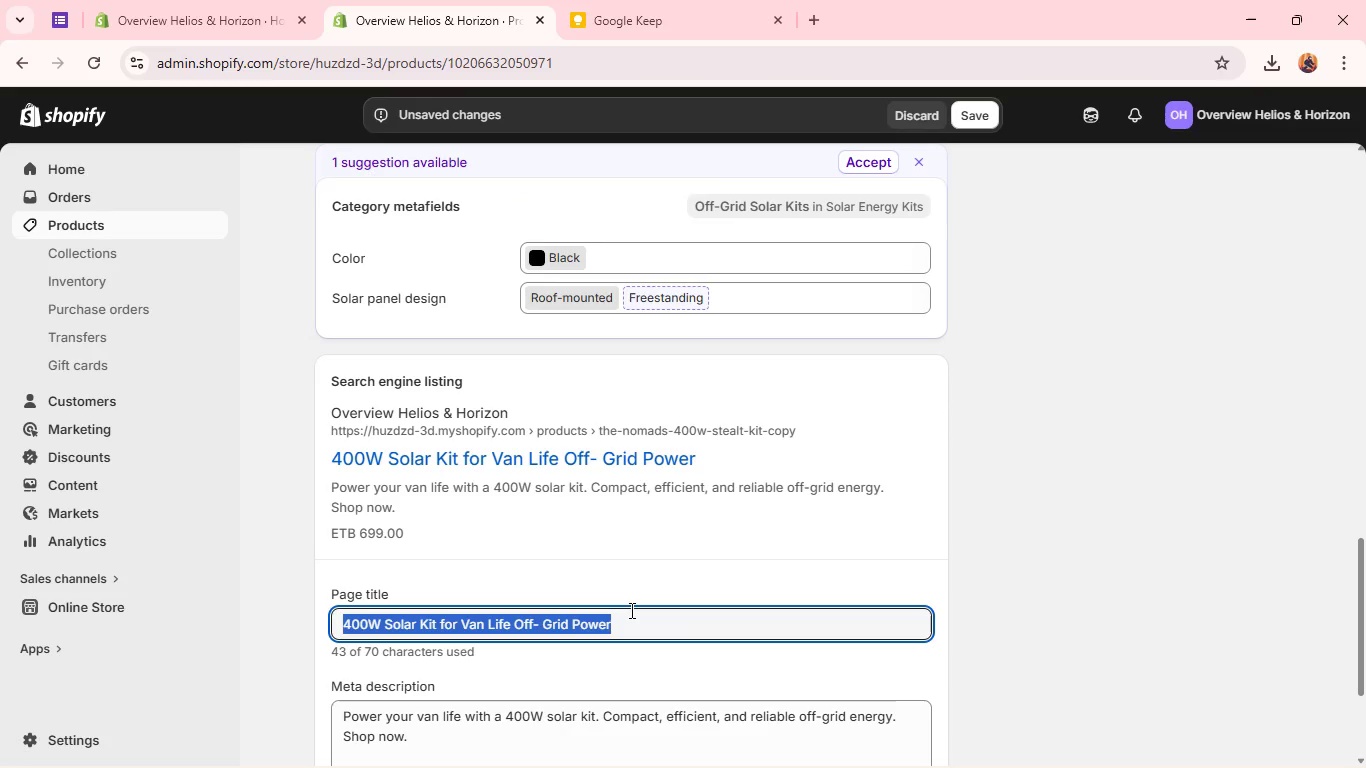 
triple_click([630, 610])
 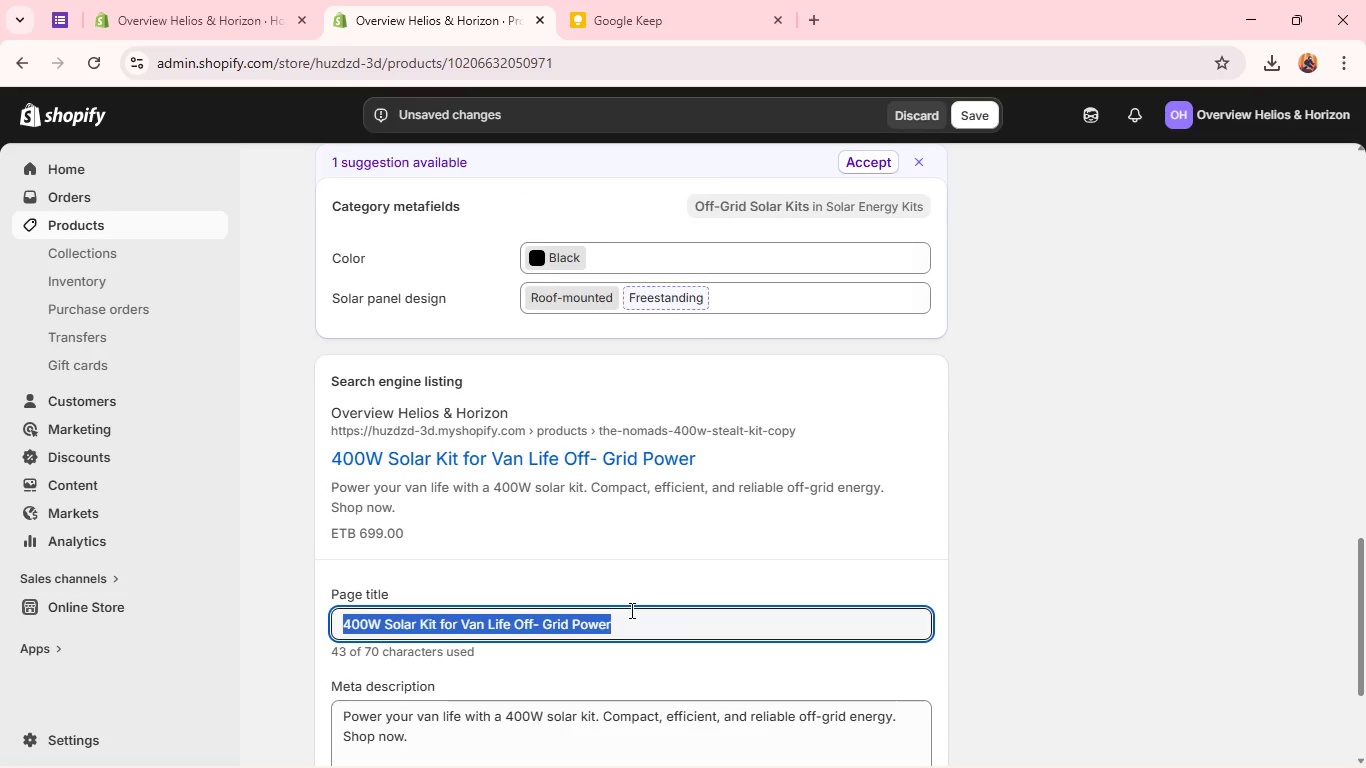 
type(*)
key(Backspace)
type(800)
 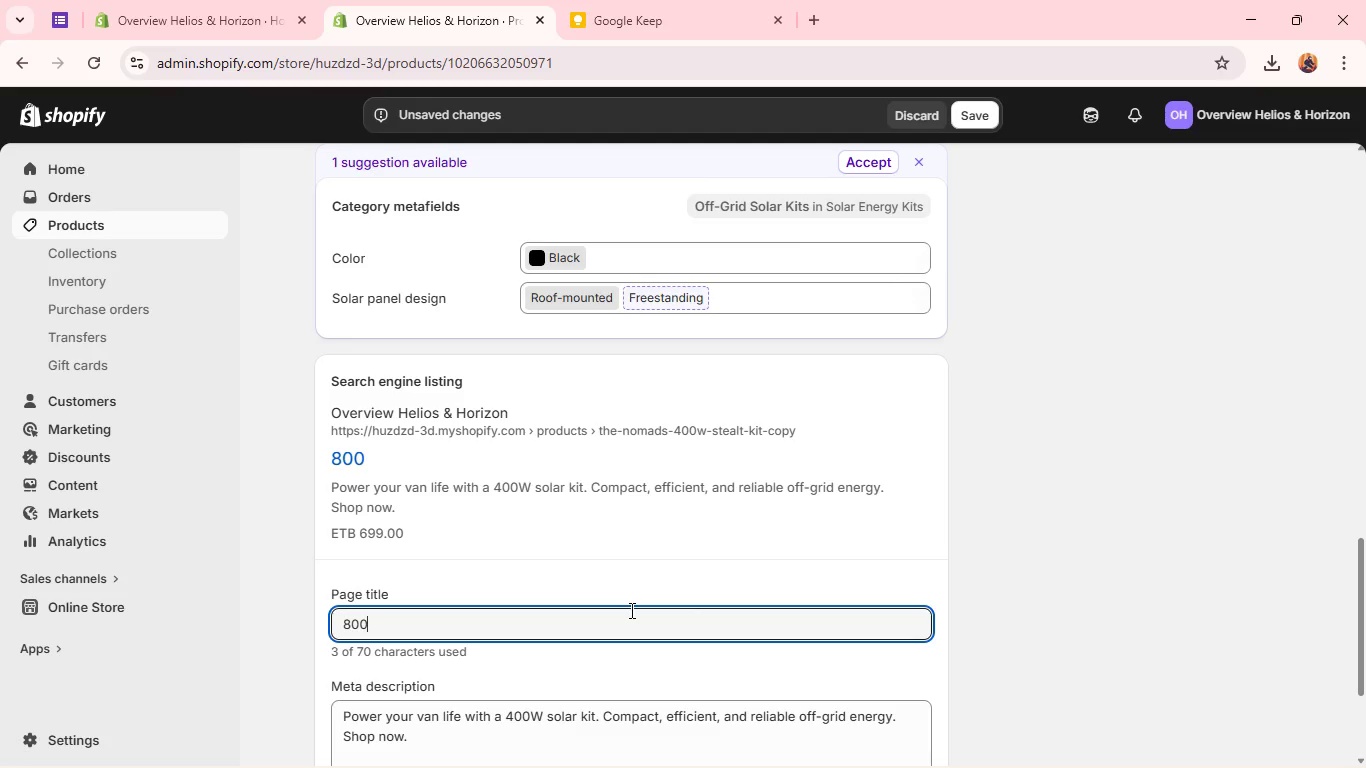 
type(W Solar Generator Kit f)
key(Backspace)
 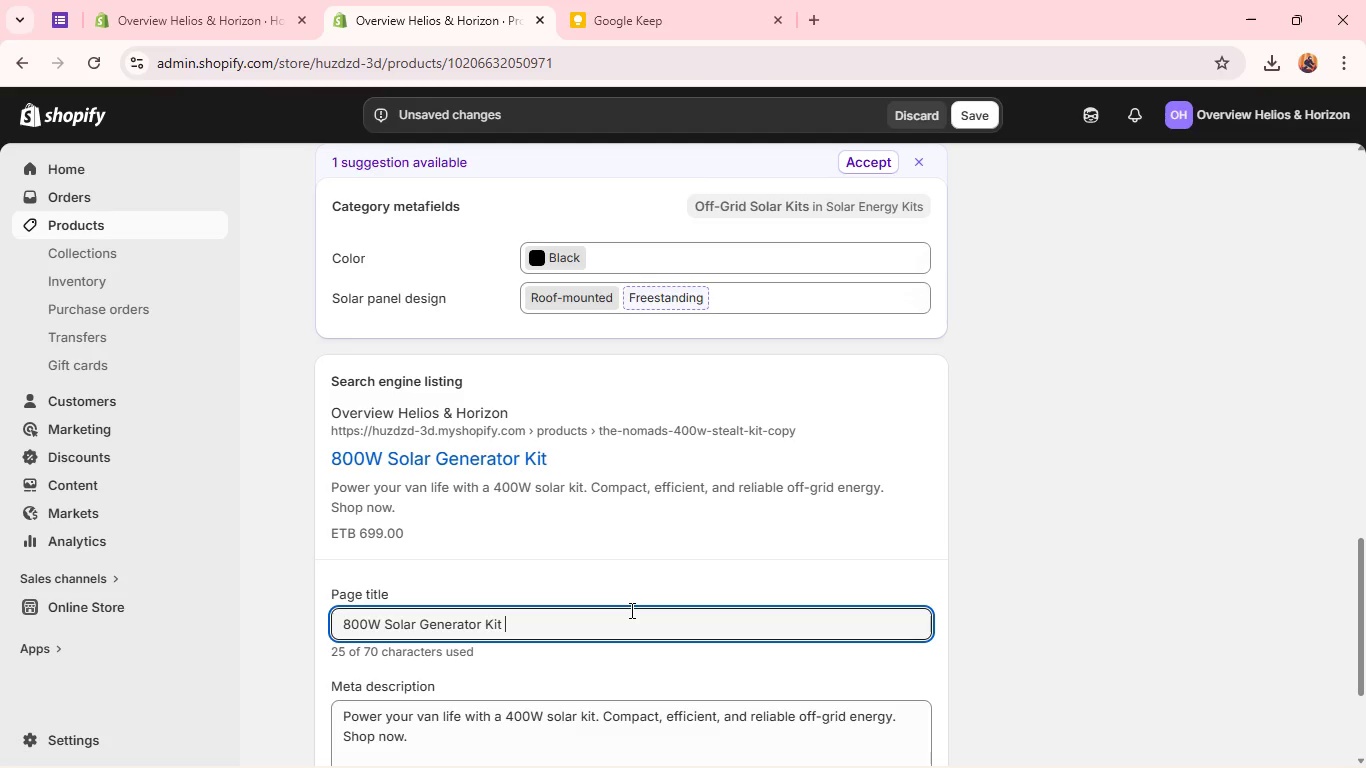 
 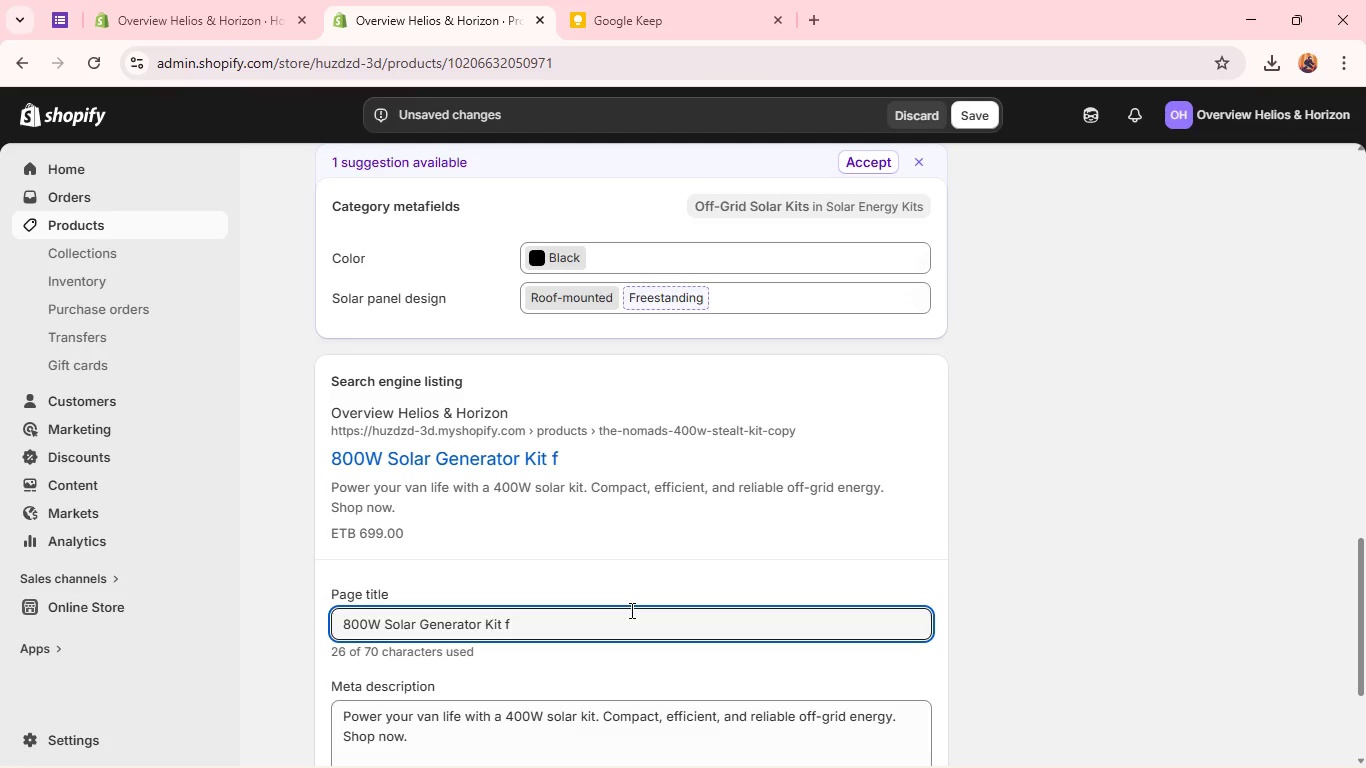 
hold_key(key=ShiftLeft, duration=2.12)
 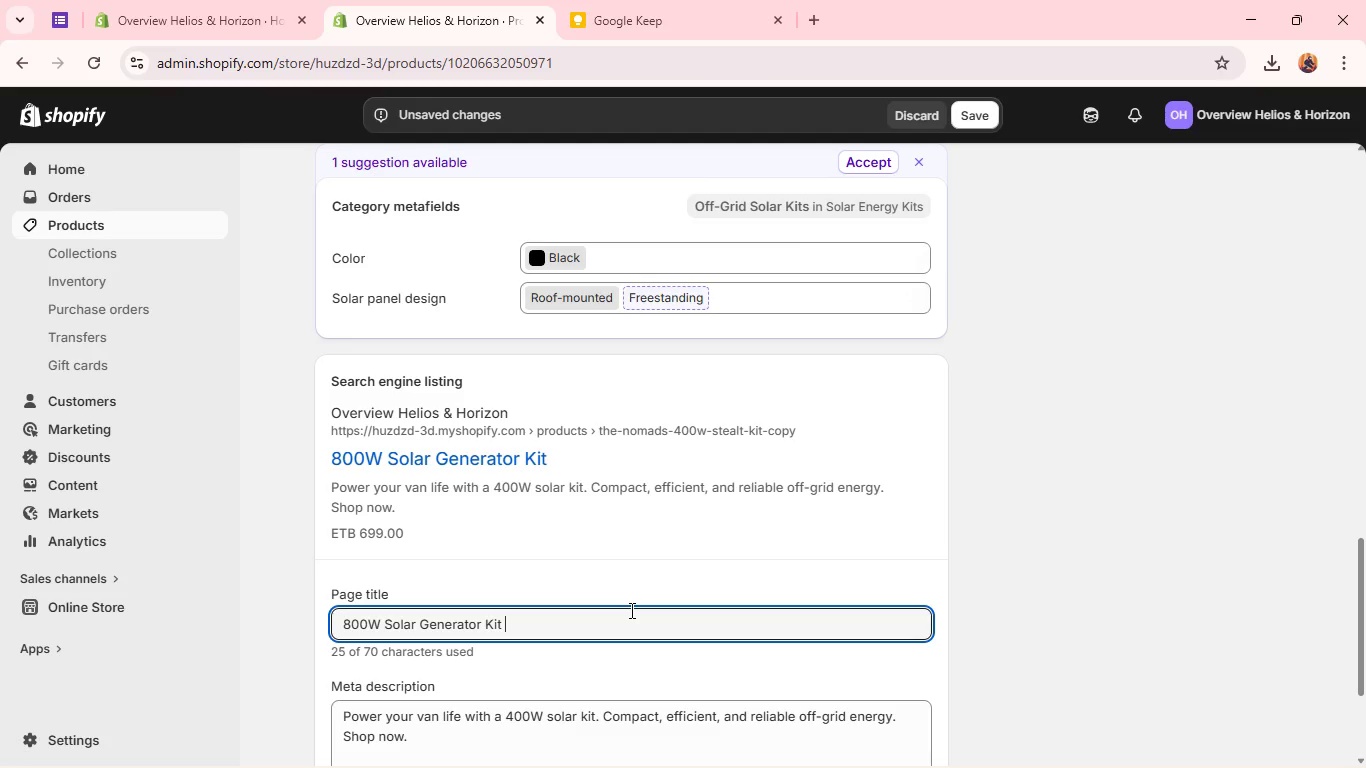 
type(for)
 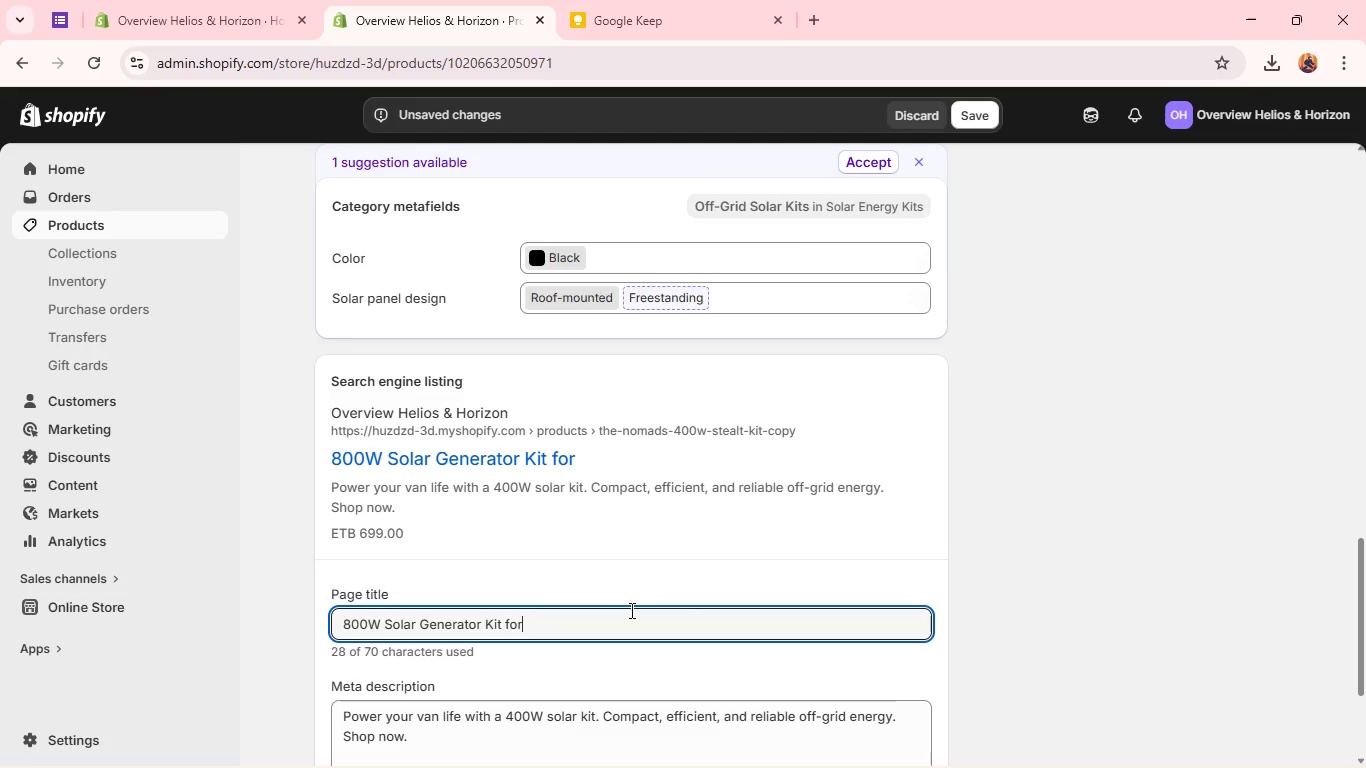 
hold_key(key=ControlLeft, duration=0.8)
 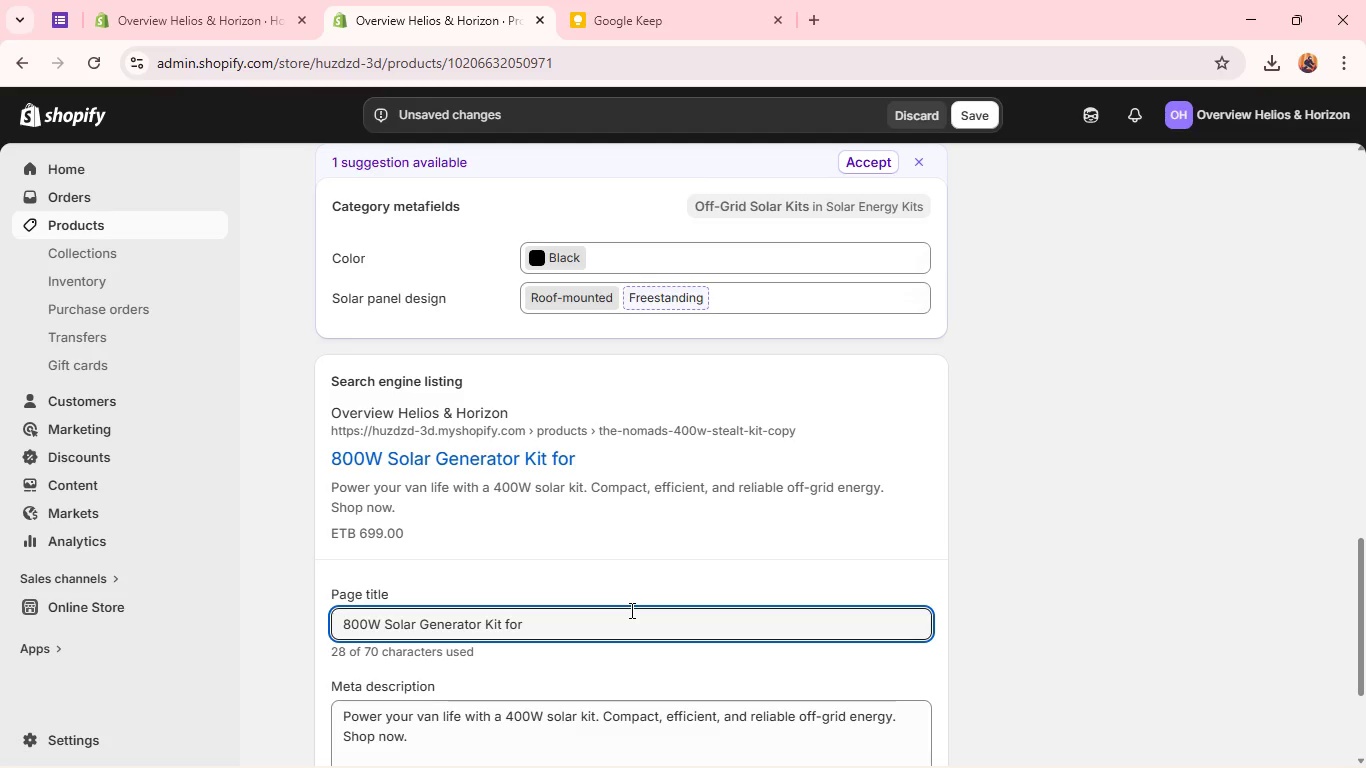 
type( o)
key(Backspace)
type(Off-Grid Living)
 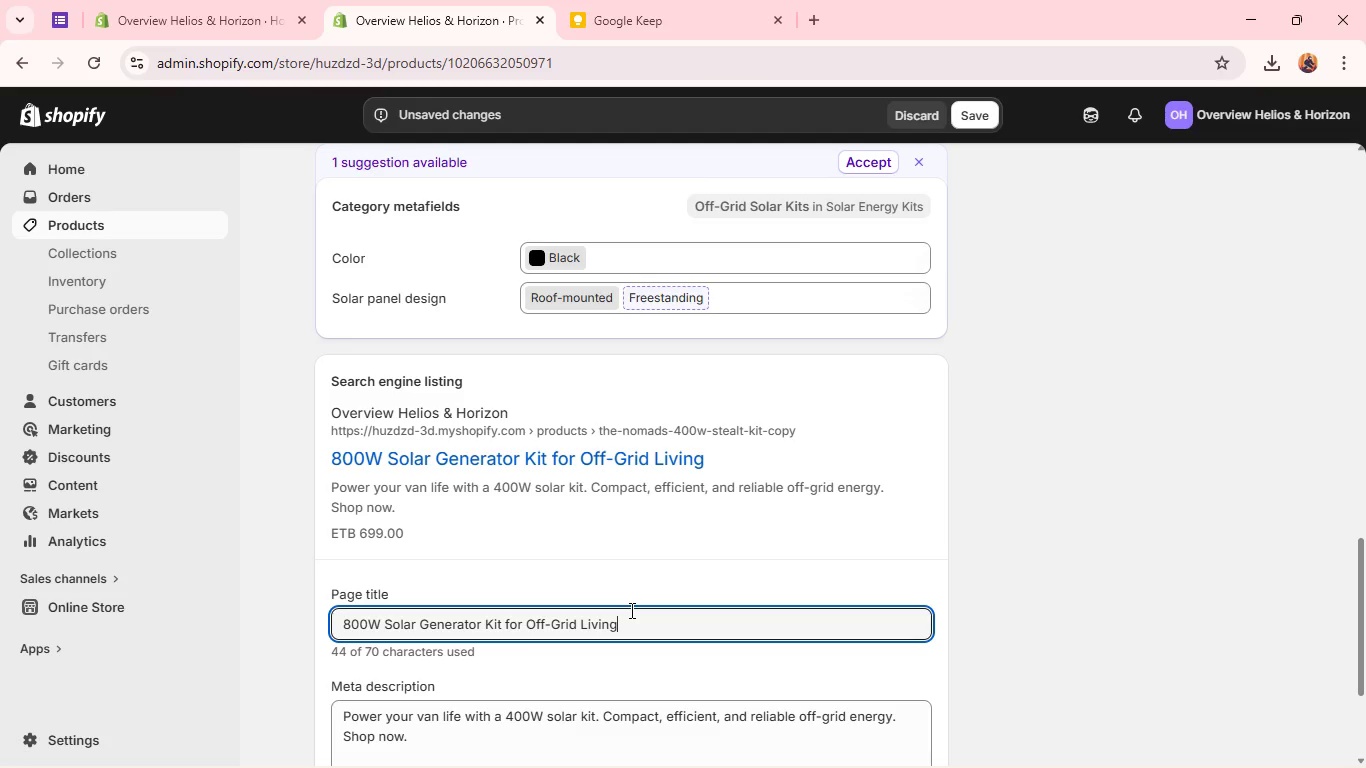 
wait(10.27)
 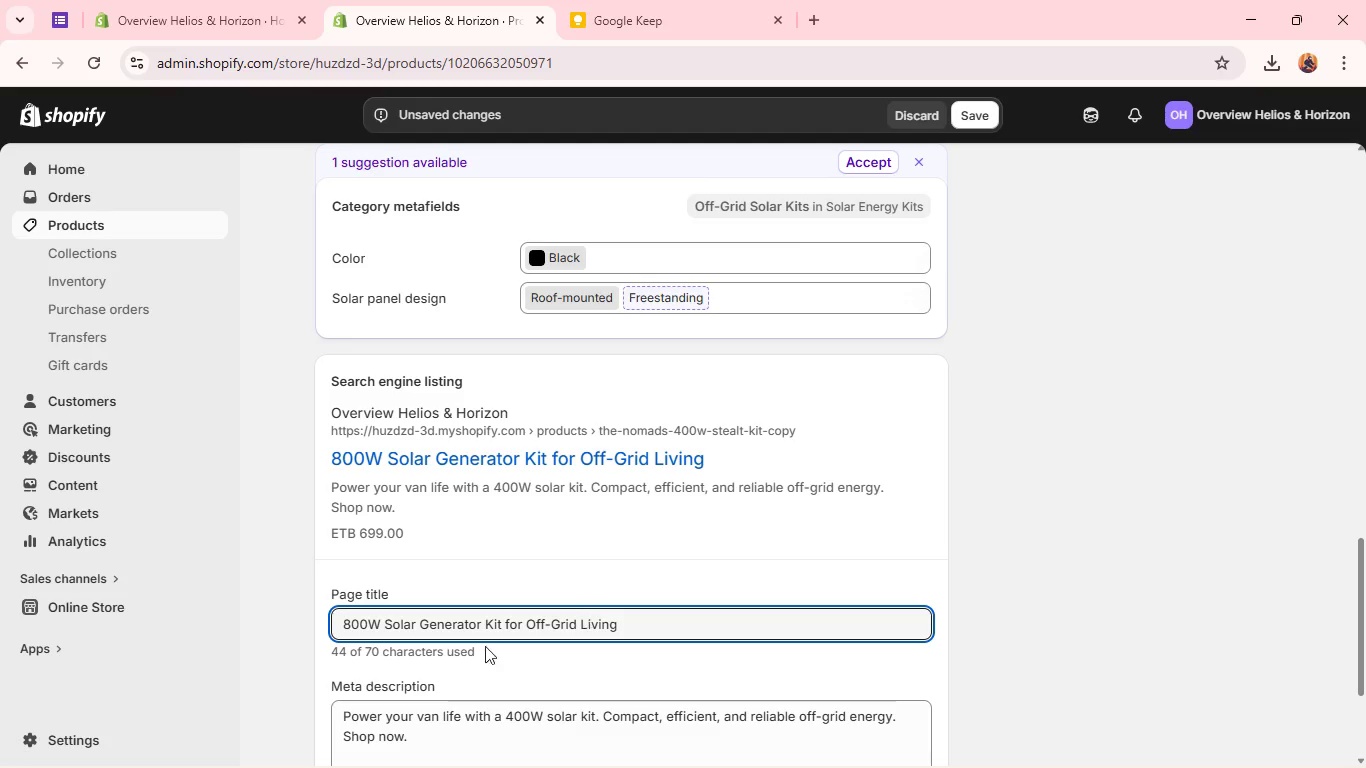 
left_click([545, 641])
 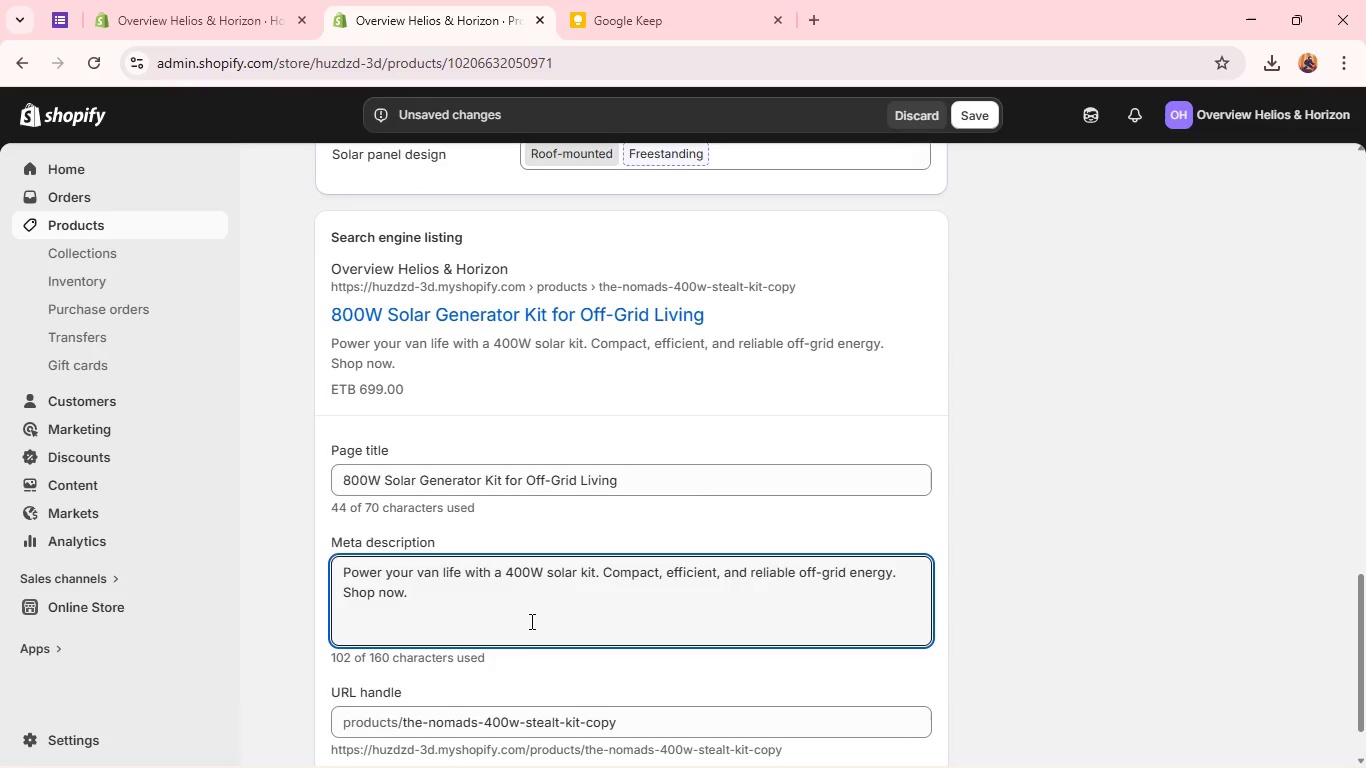 
double_click([530, 621])
 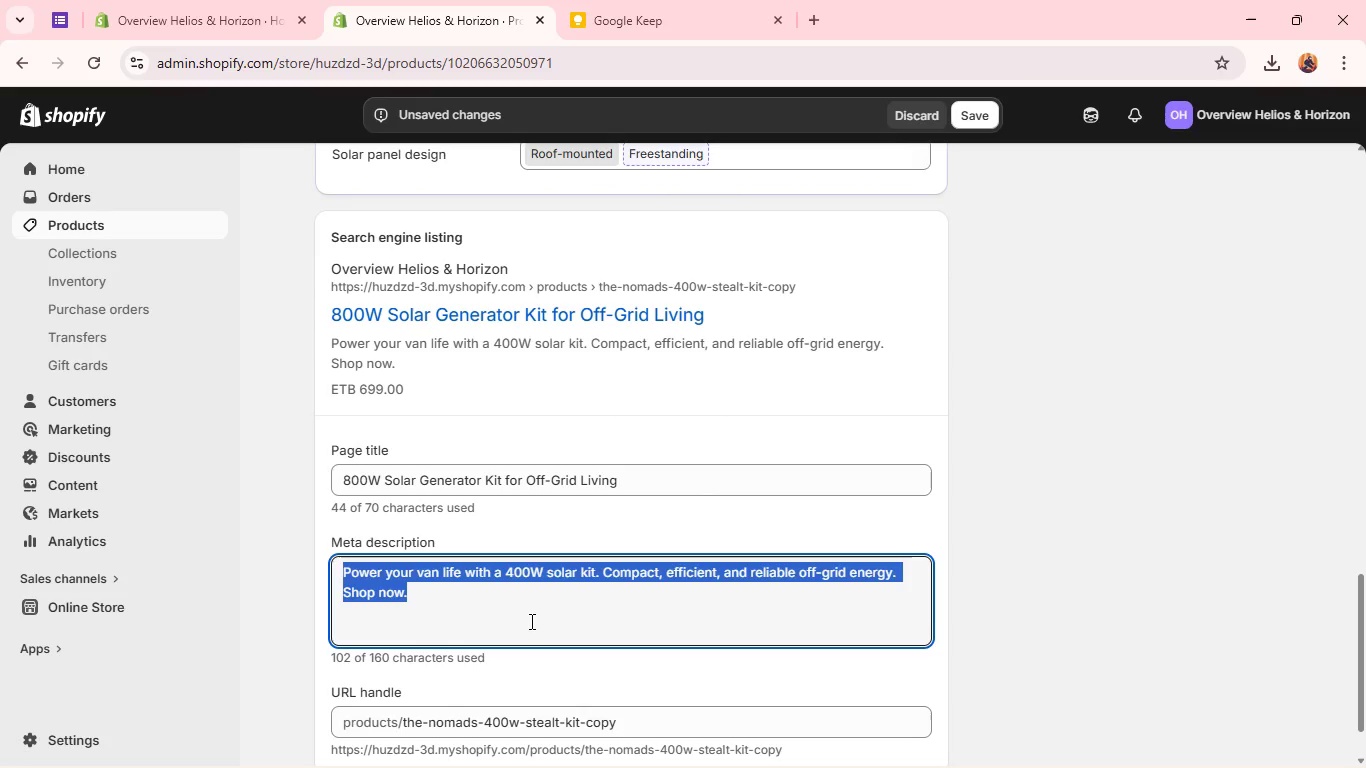 
triple_click([530, 621])
 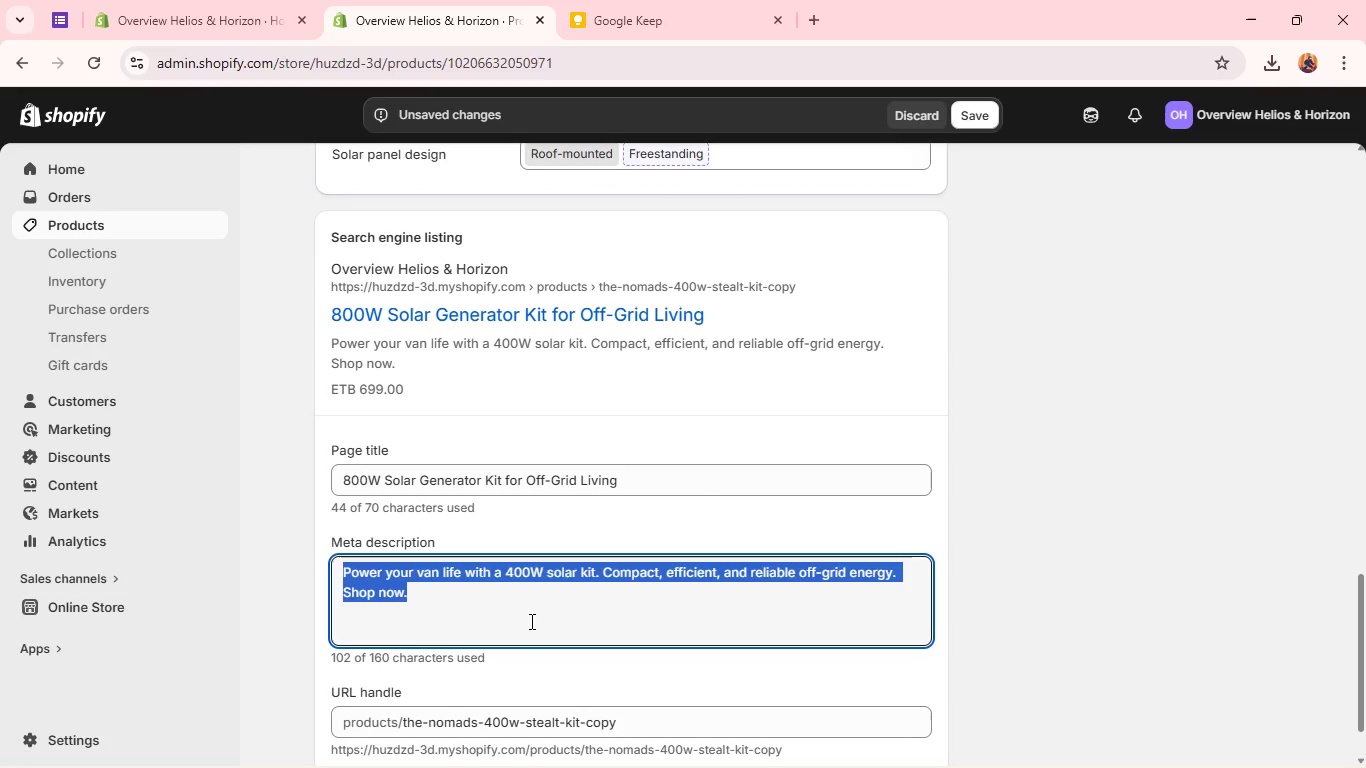 
triple_click([530, 621])
 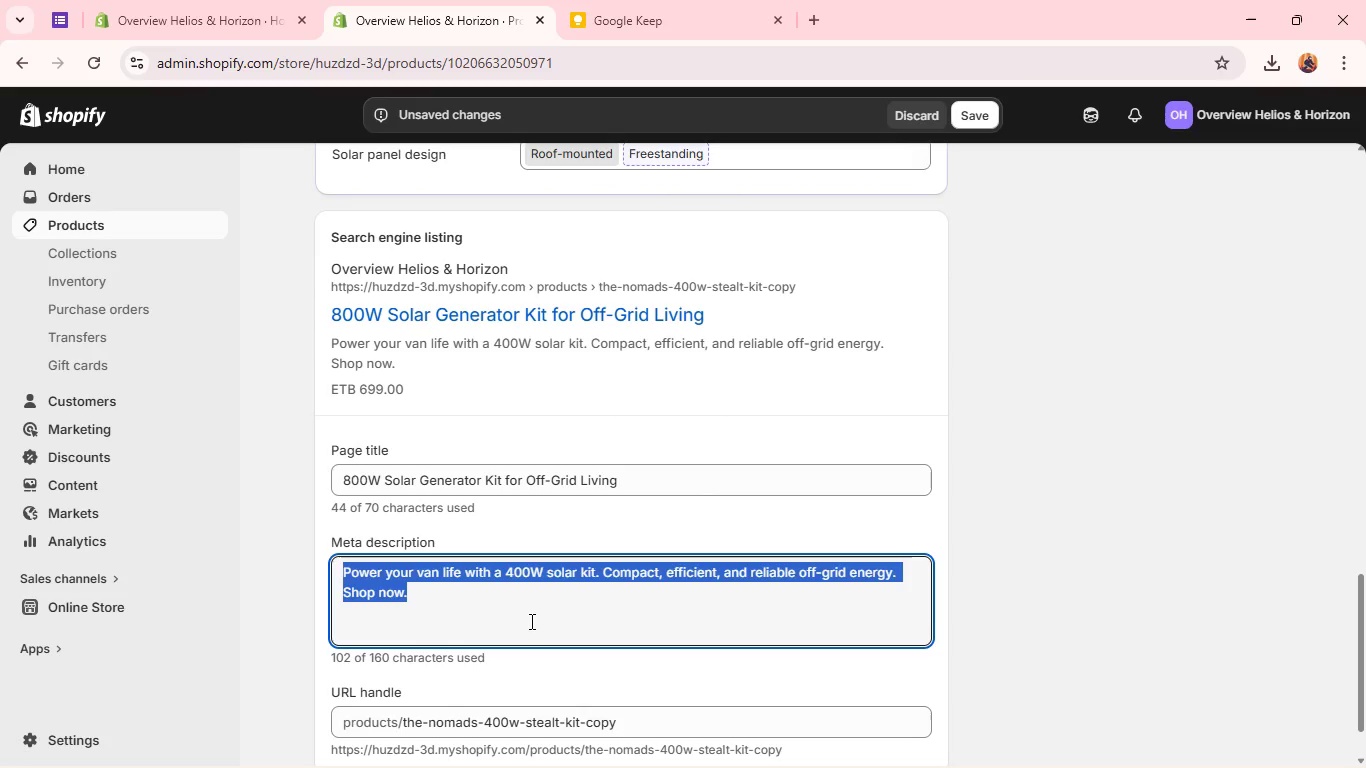 
type(Reliable )
 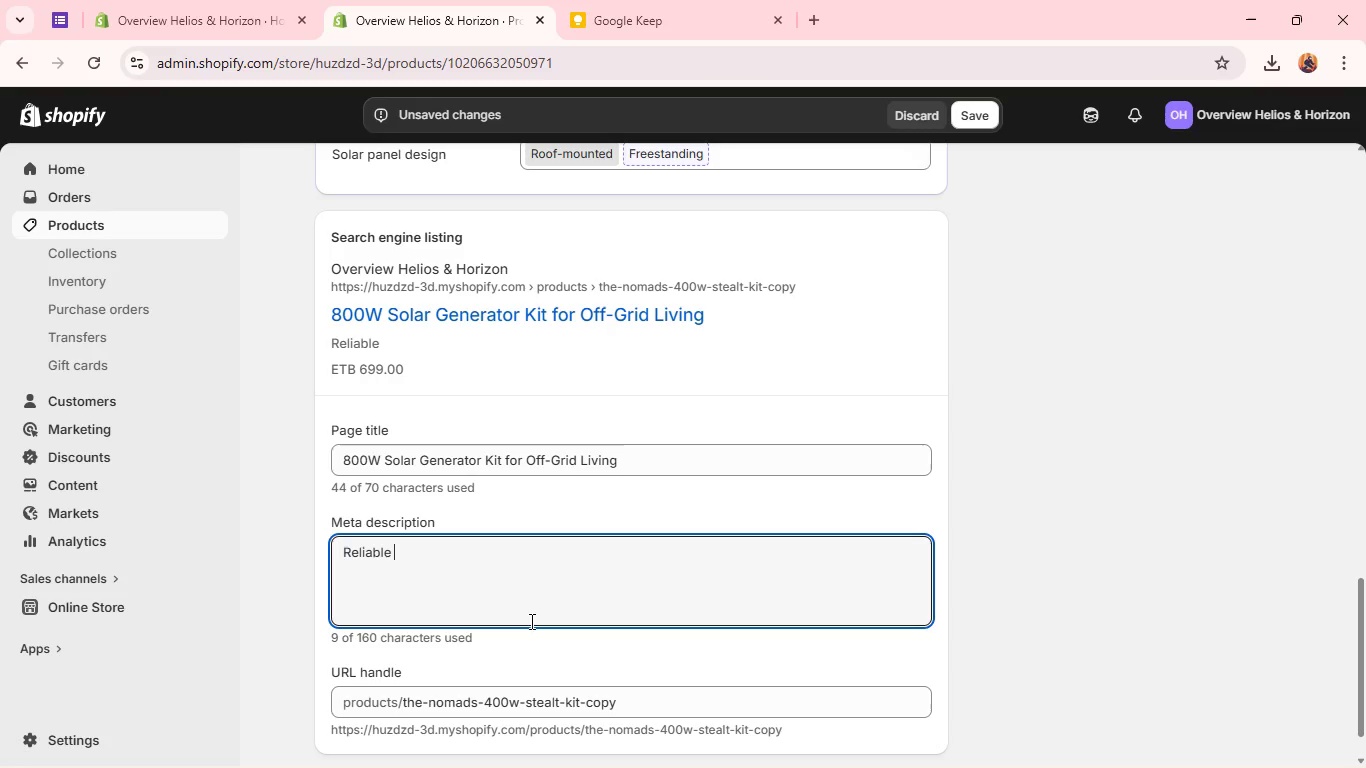 
type(800W solar generator kit for-grid)
 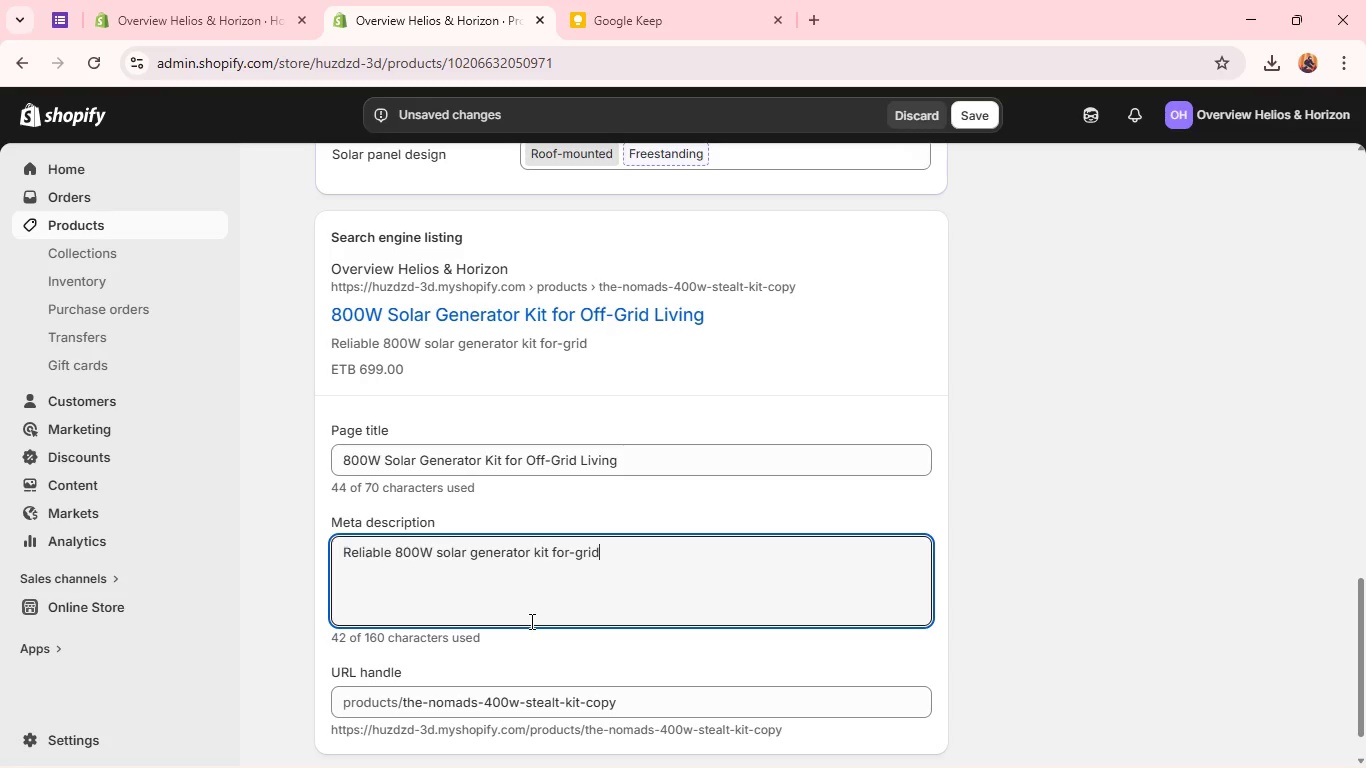 
type( living. Power your adventures with clean energy. Shop today. )
 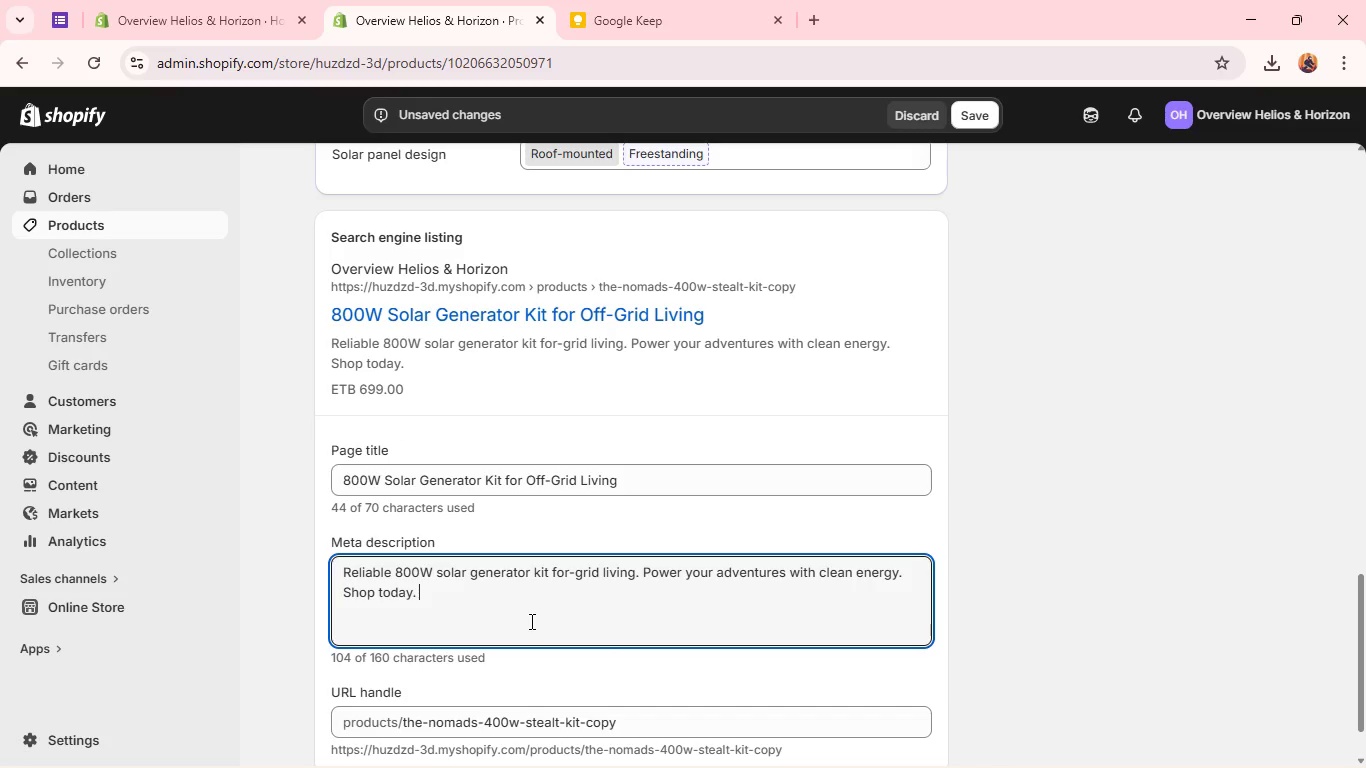 
wait(17.45)
 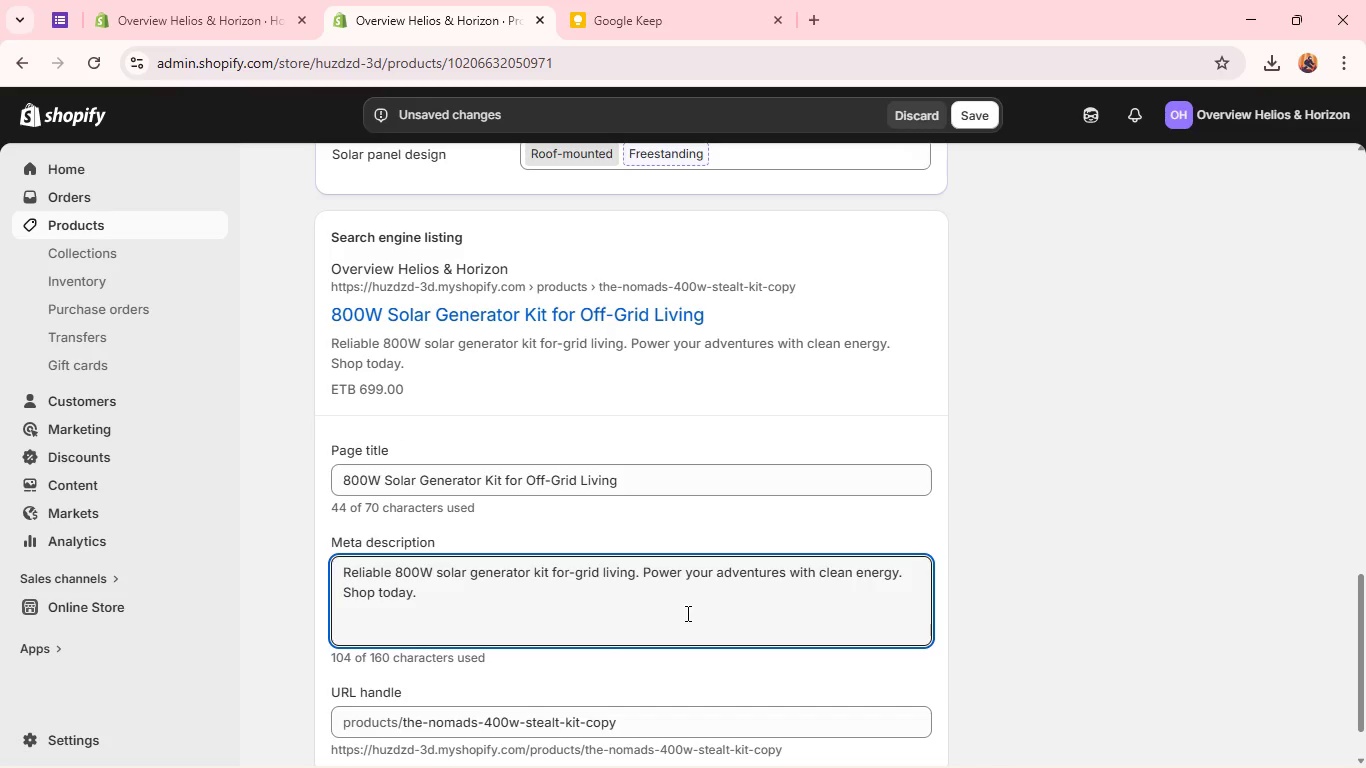 
left_click([989, 110])
 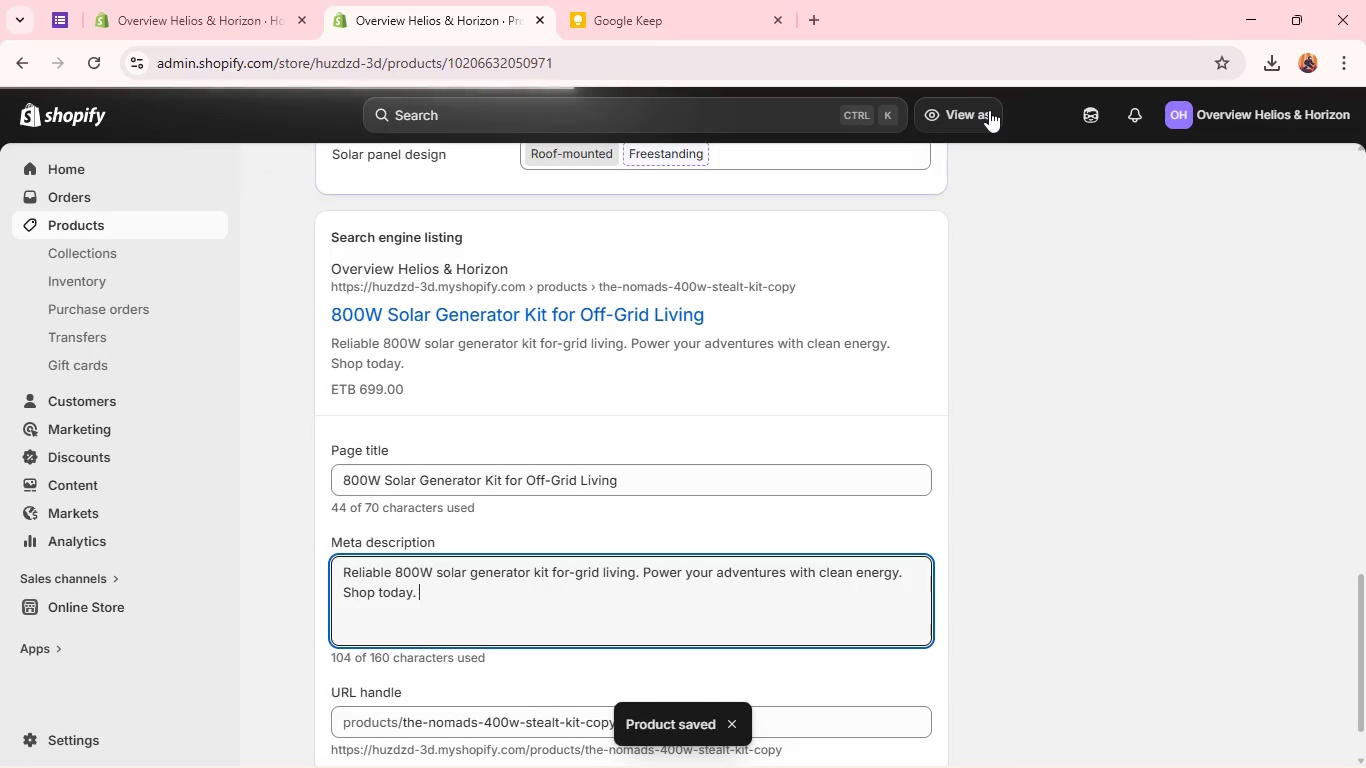 
wait(15.61)
 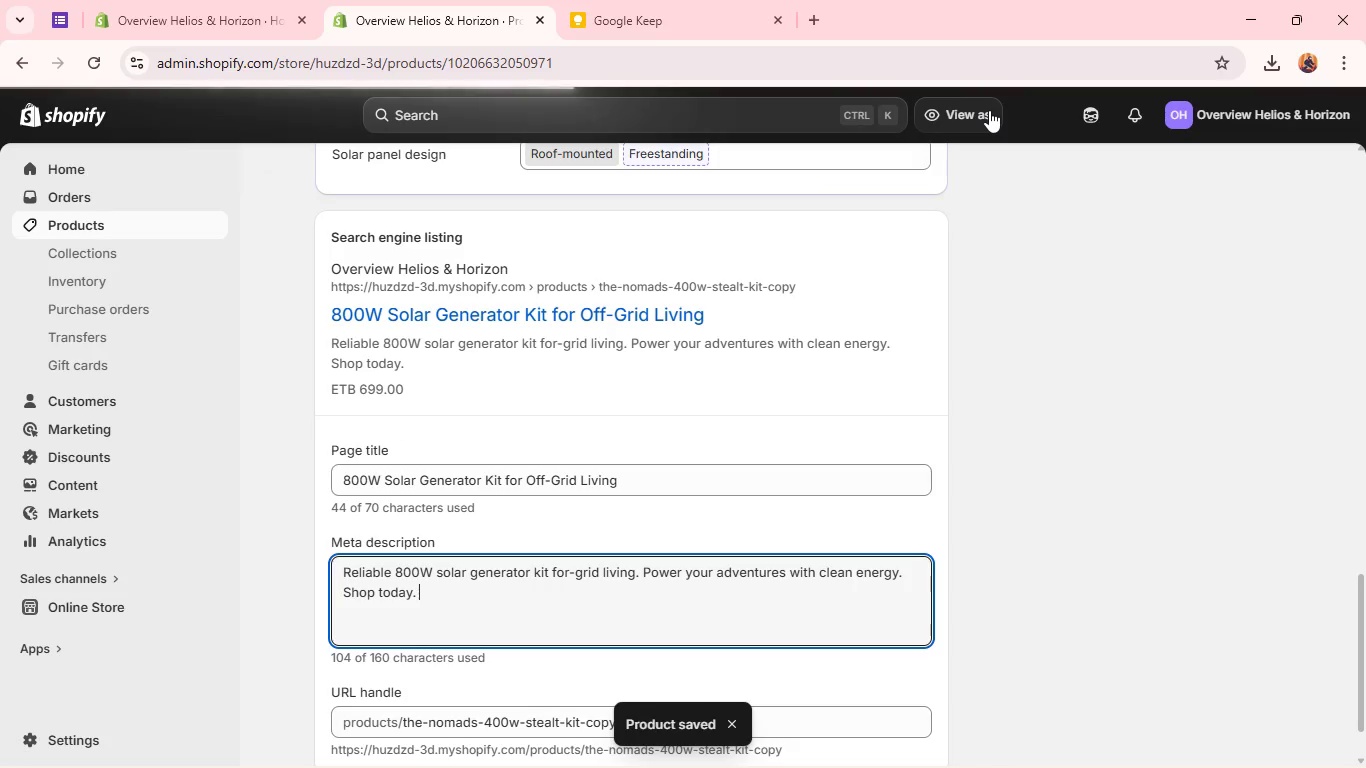 
left_click([903, 171])
 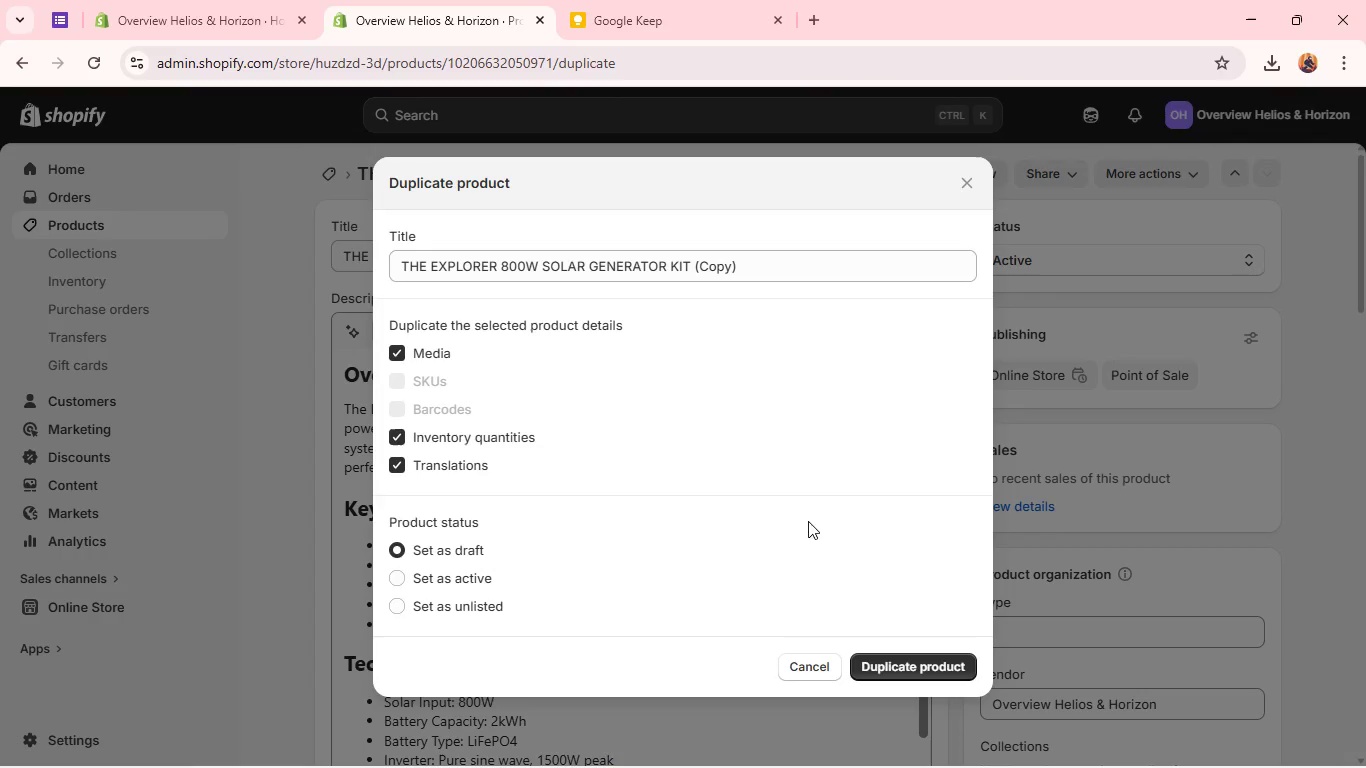 
wait(5.26)
 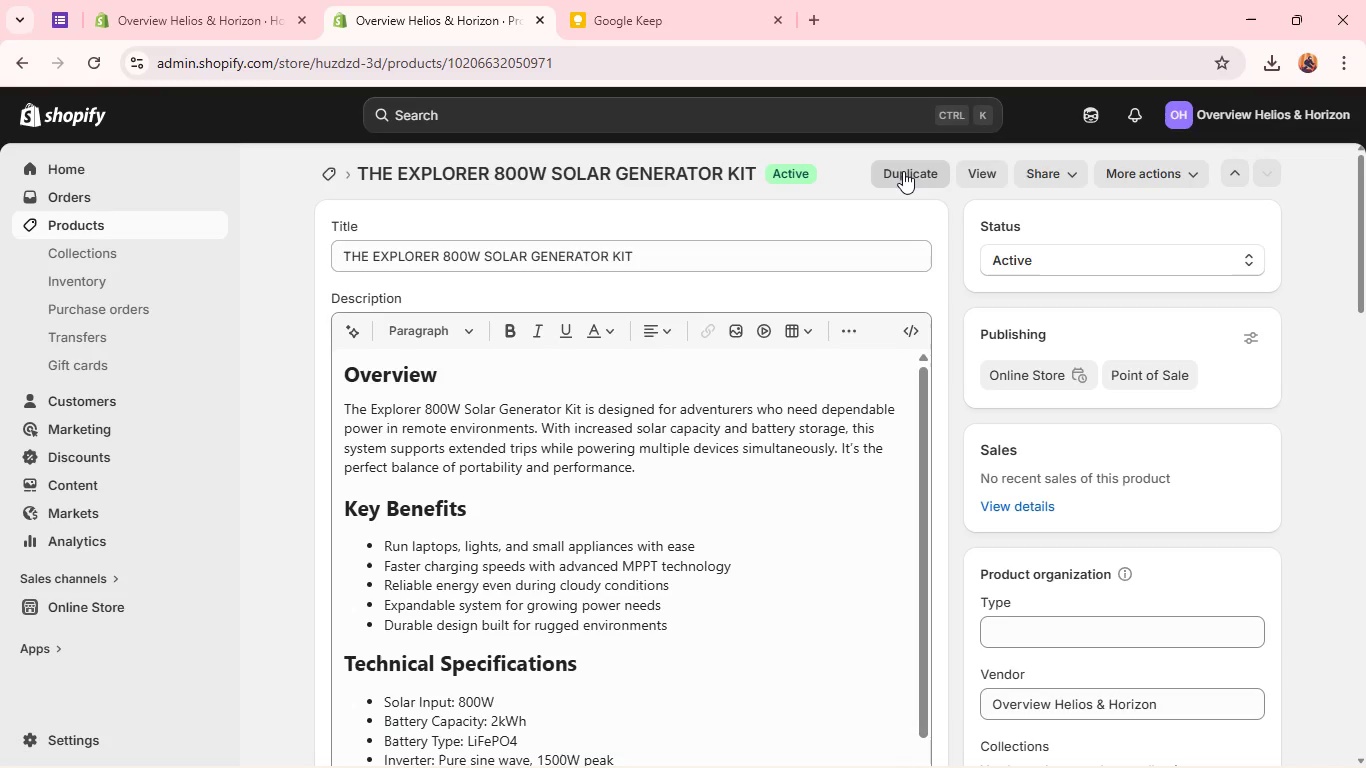 
left_click([889, 657])
 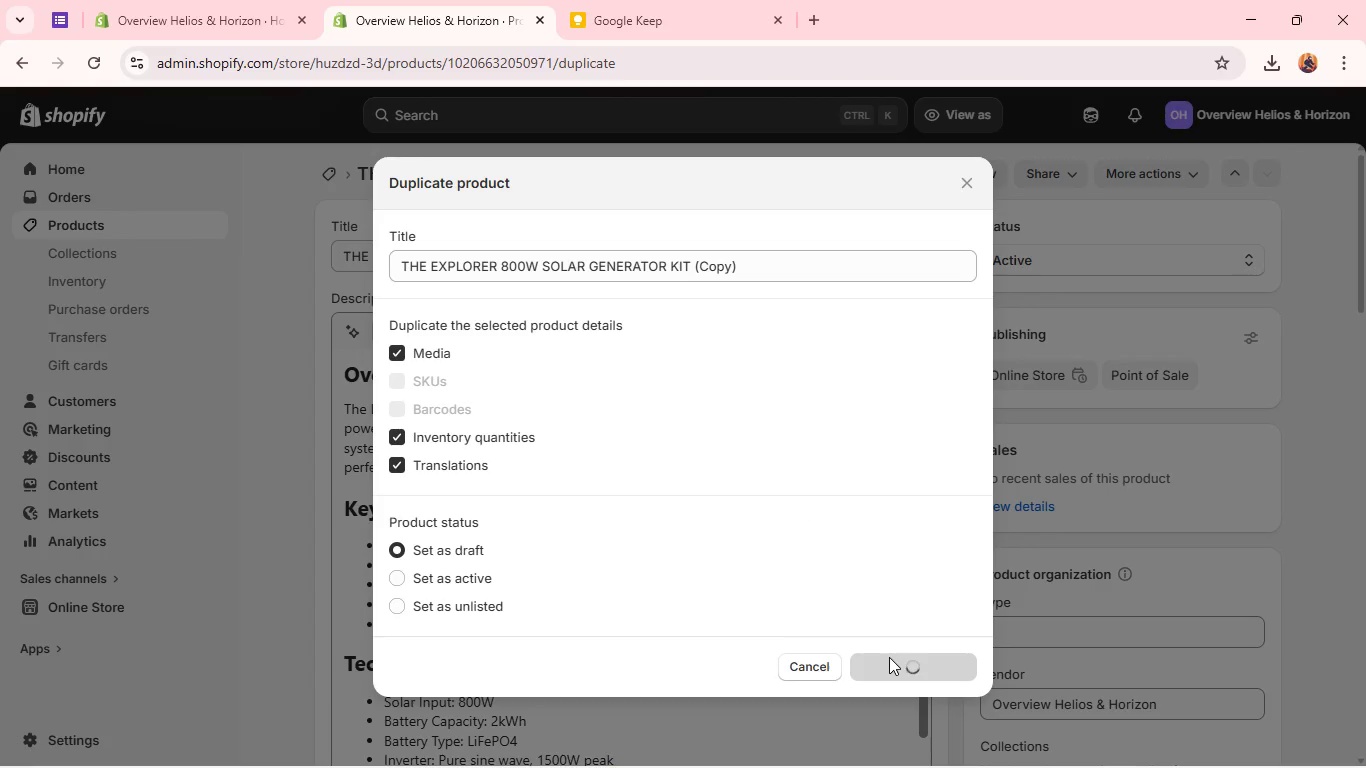 
wait(9.03)
 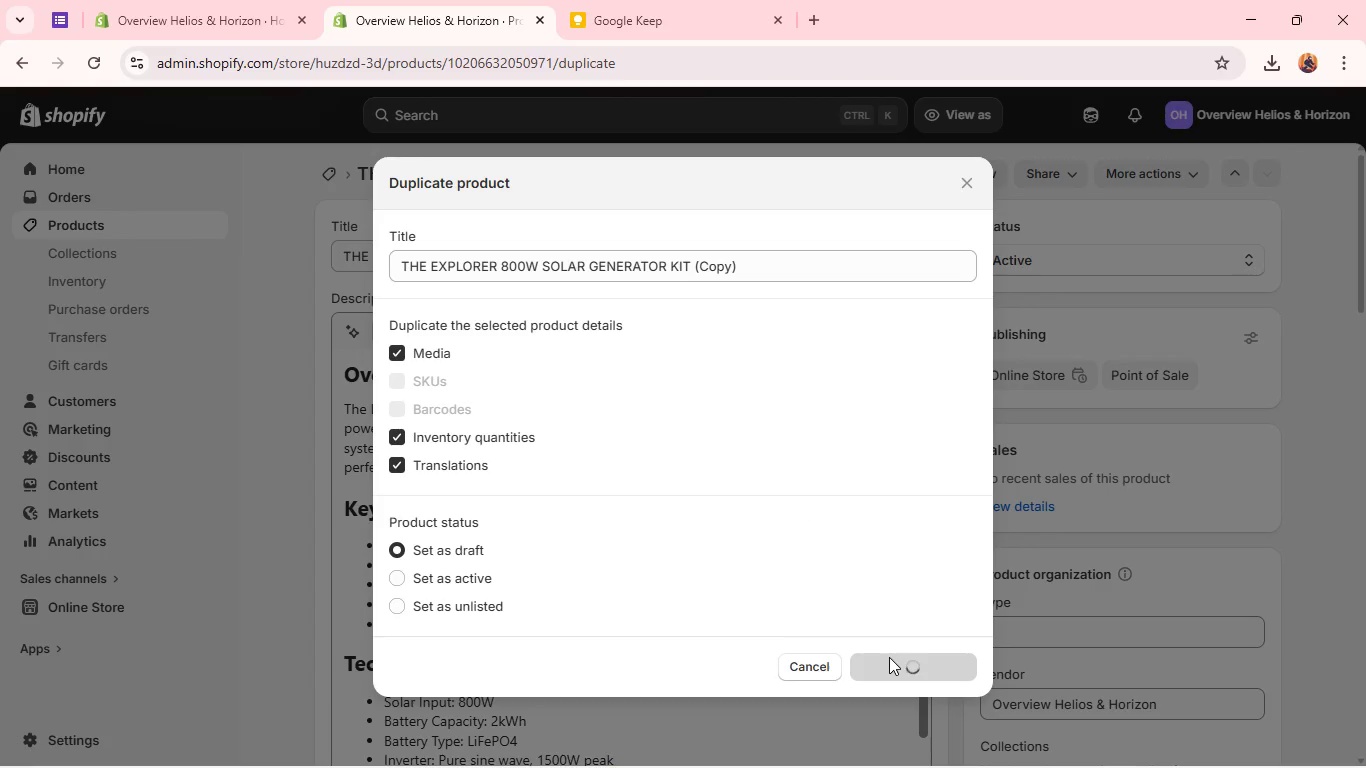 
double_click([689, 259])
 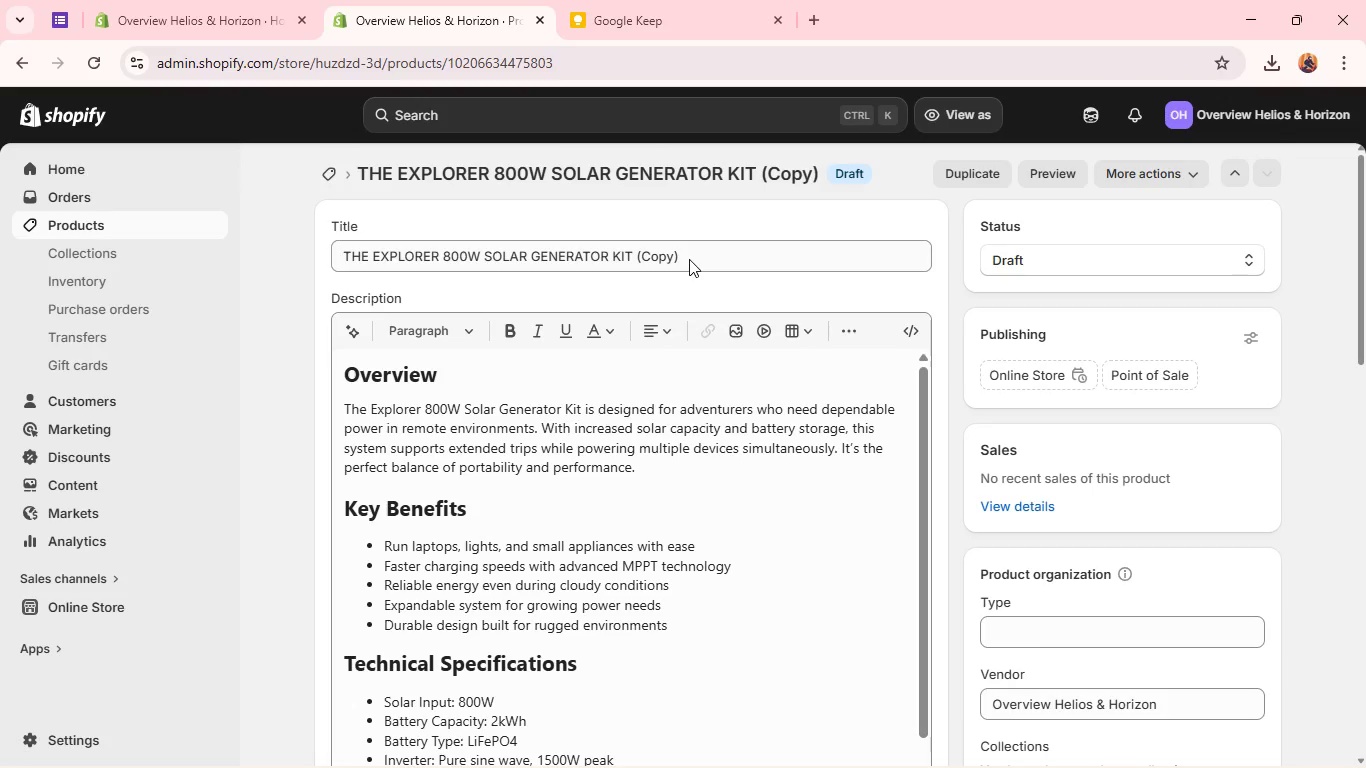 
triple_click([689, 259])
 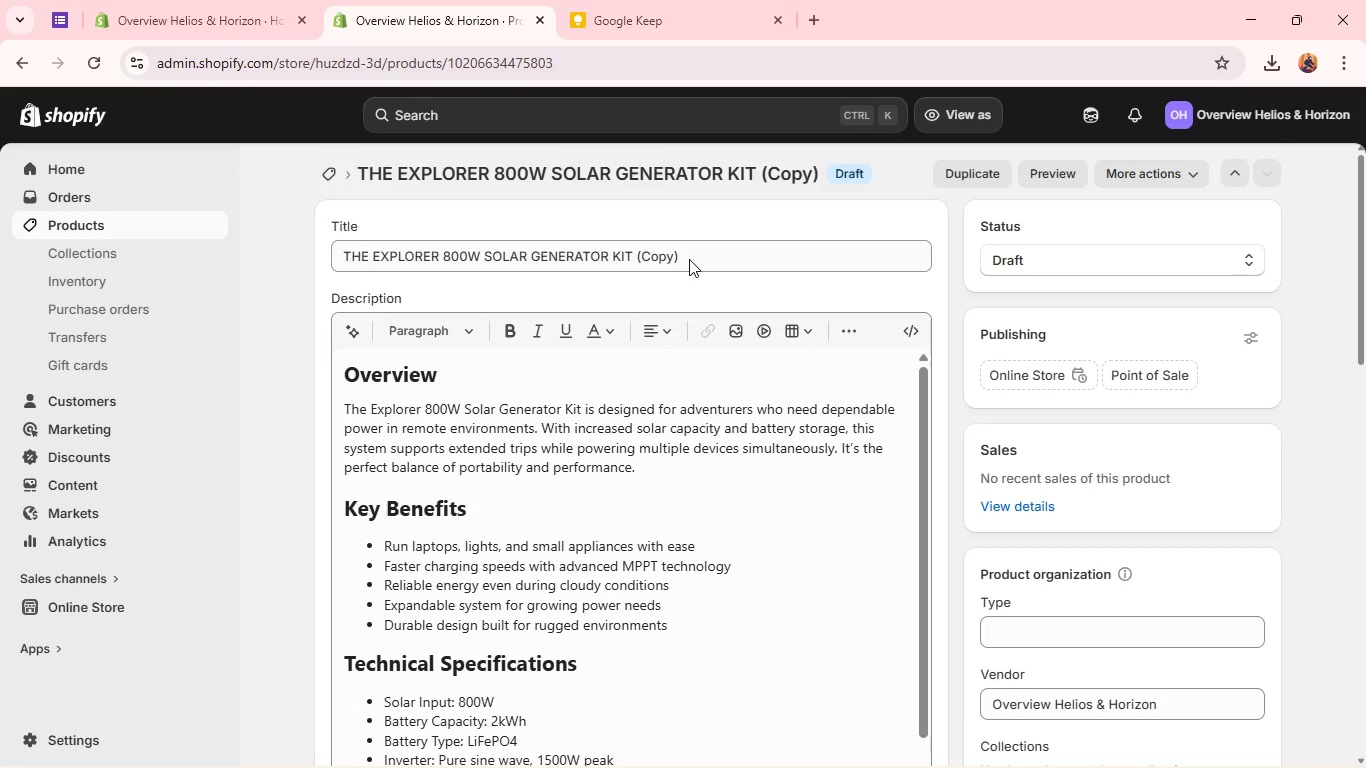 
triple_click([689, 259])
 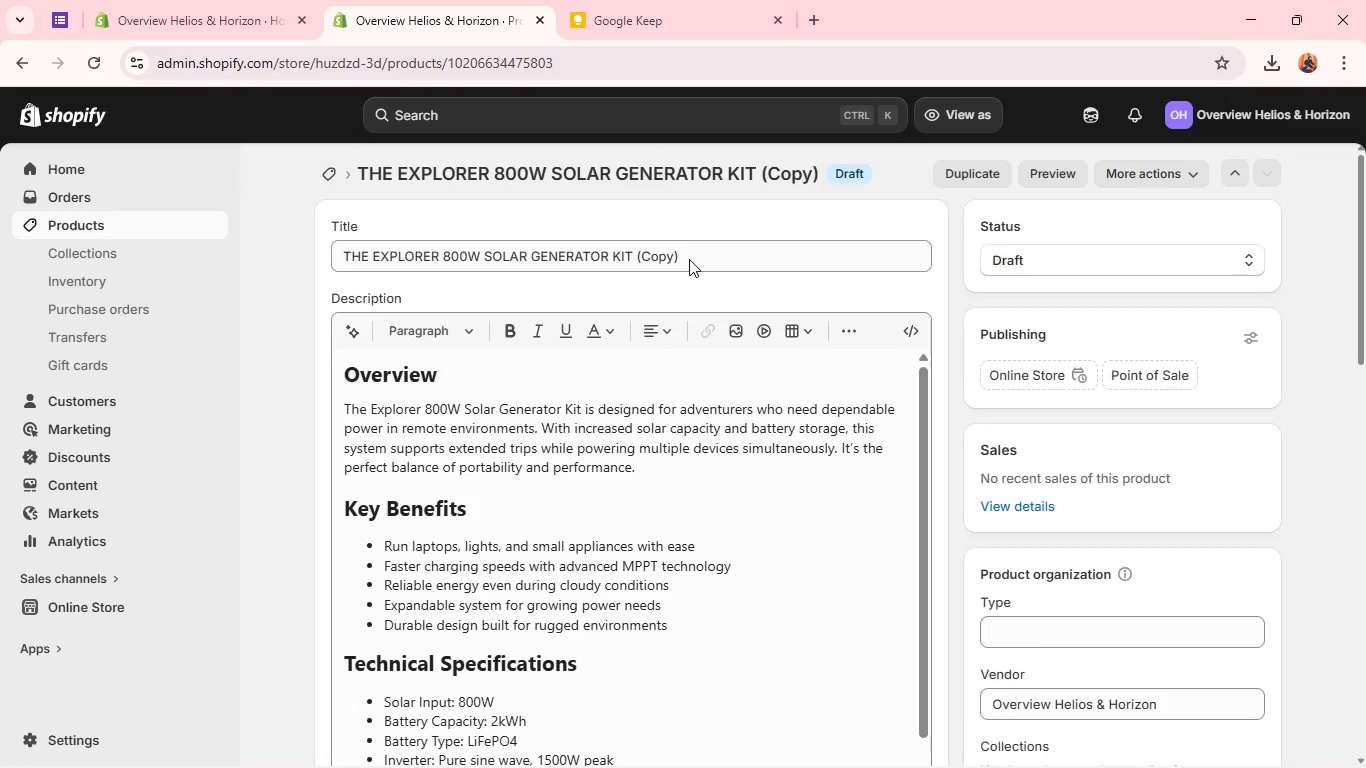 
triple_click([689, 259])
 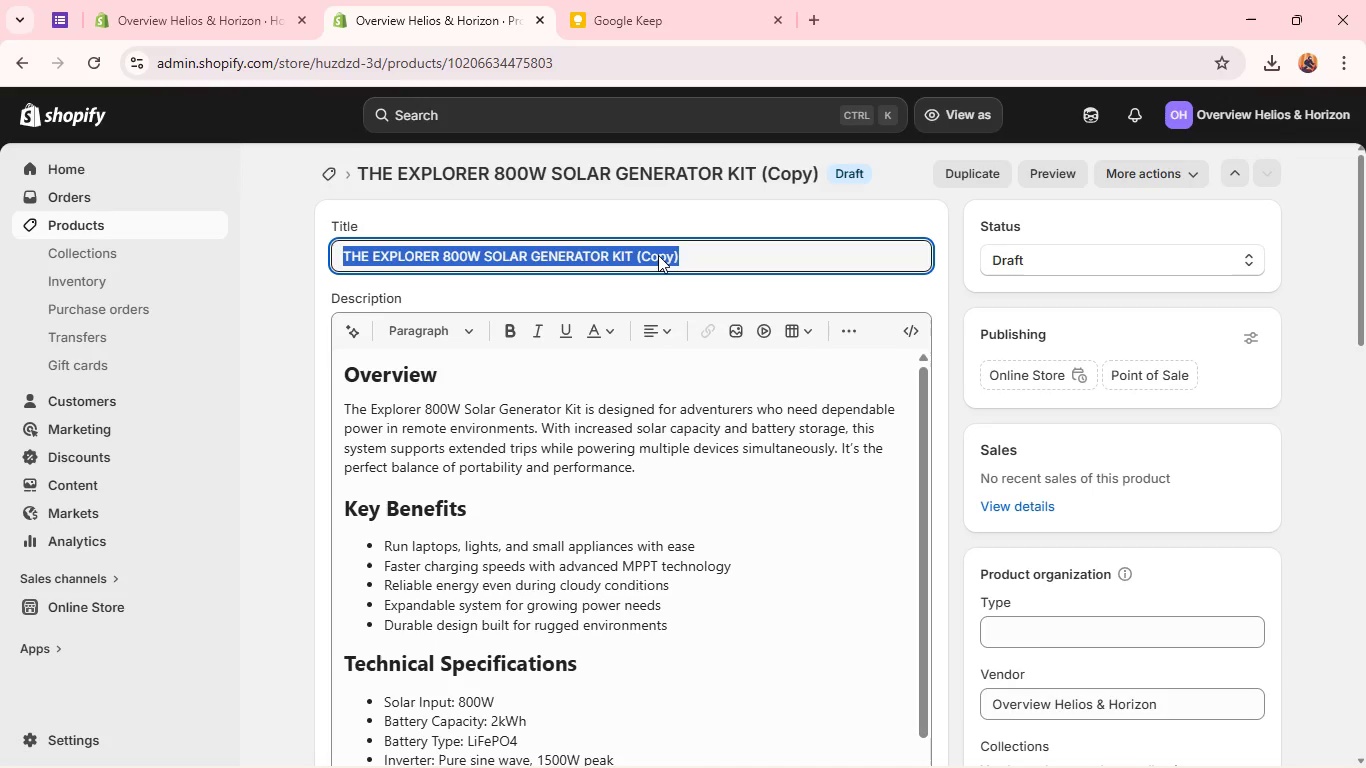 
key(Backspace)
 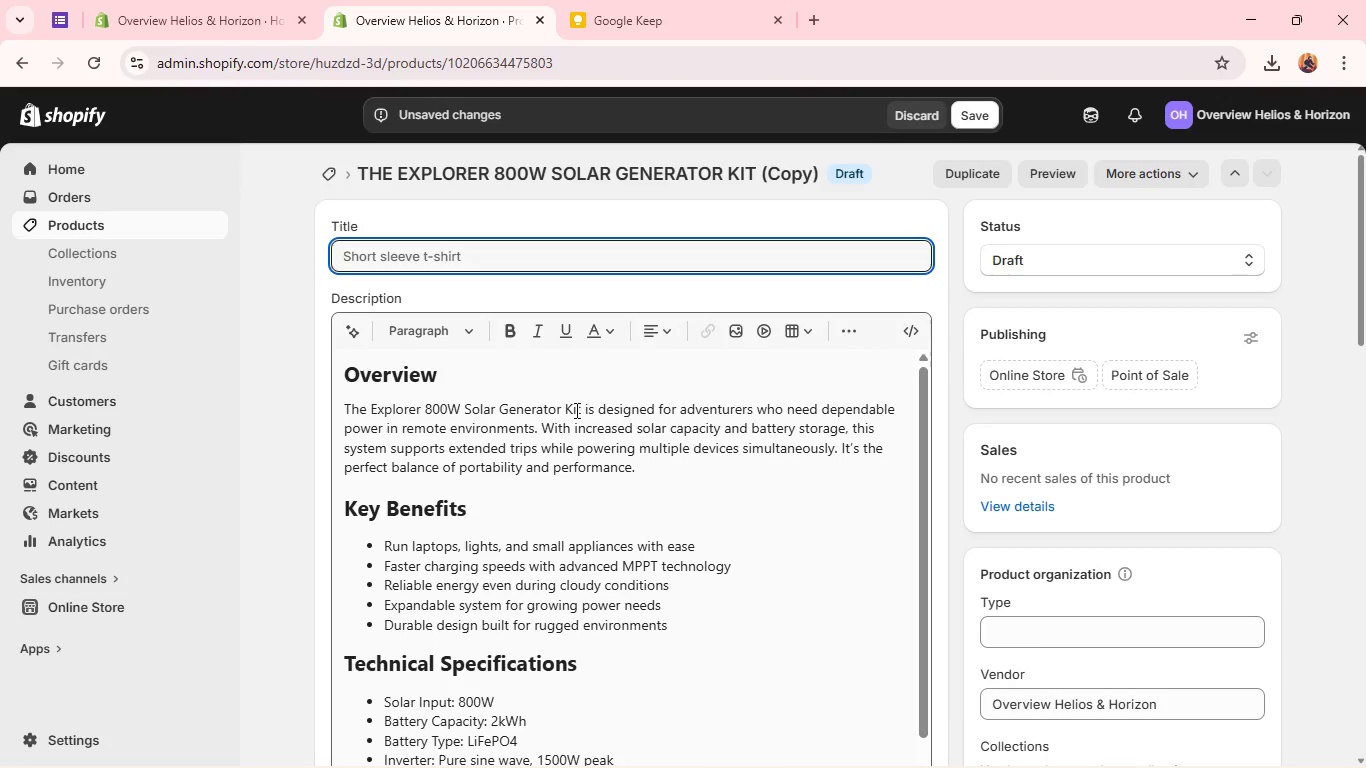 
left_click([575, 410])
 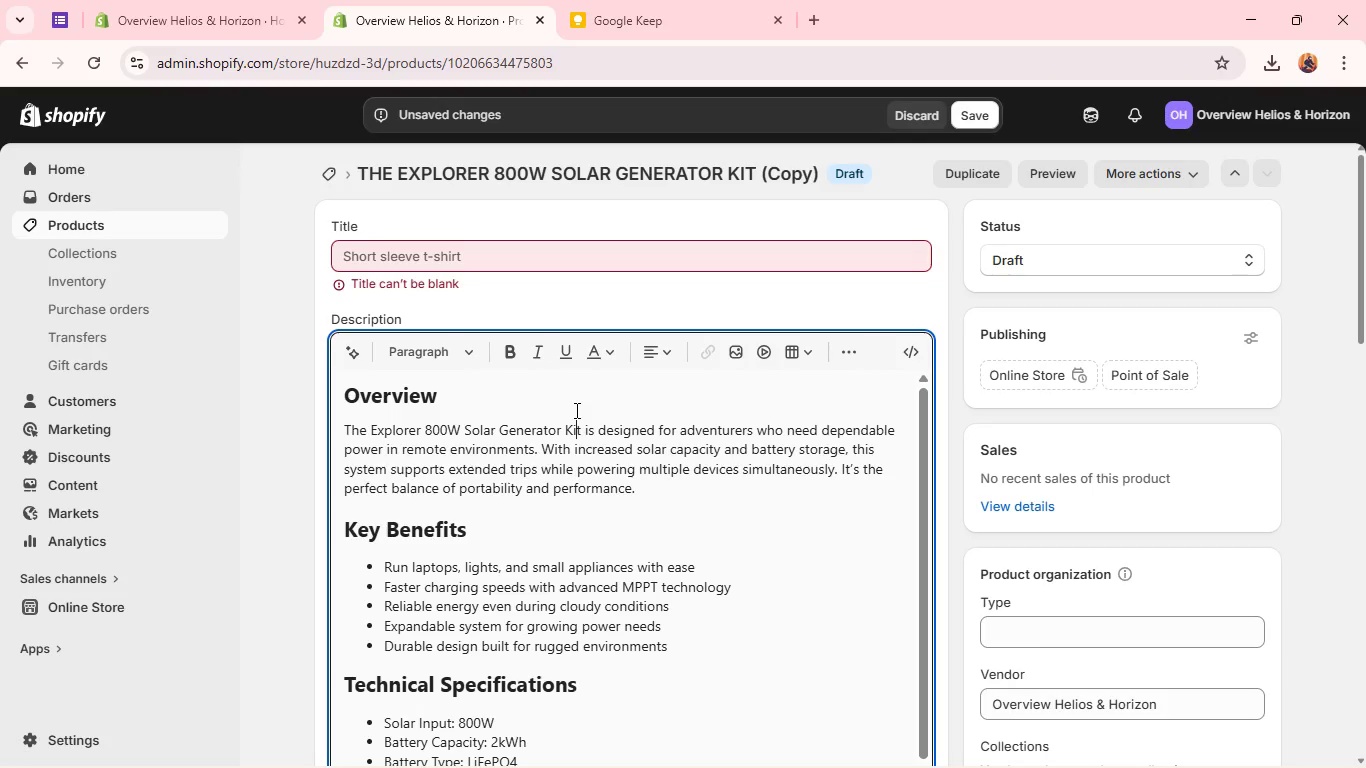 
key(Control+A)
 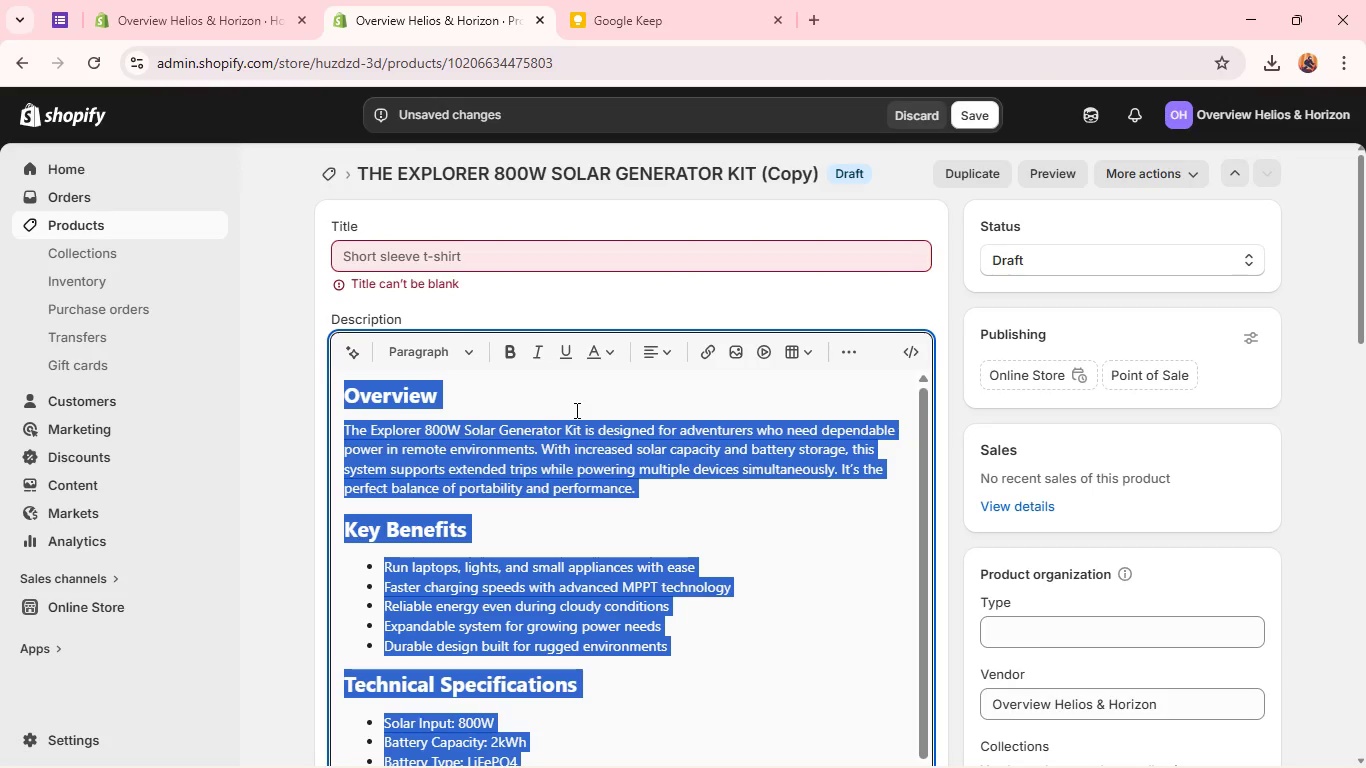 
key(Backspace)
 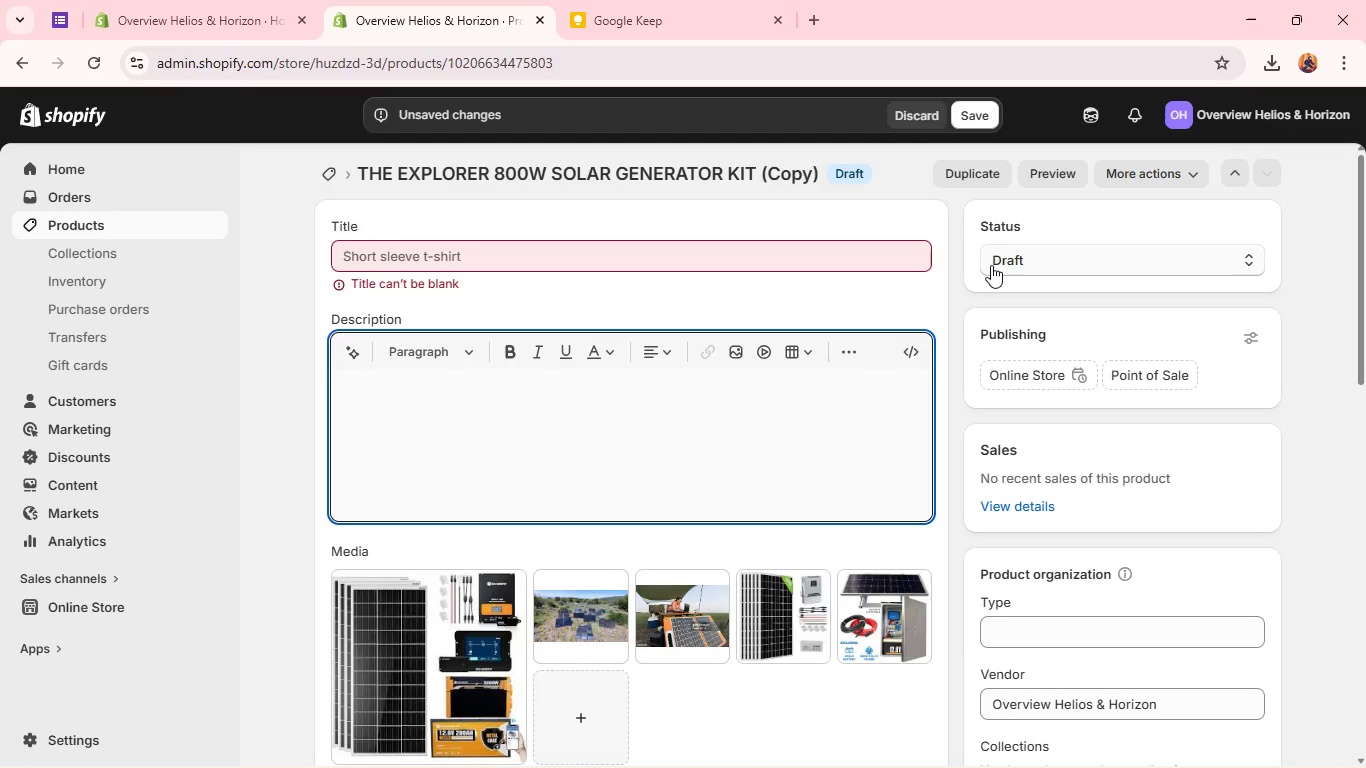 
left_click([991, 265])
 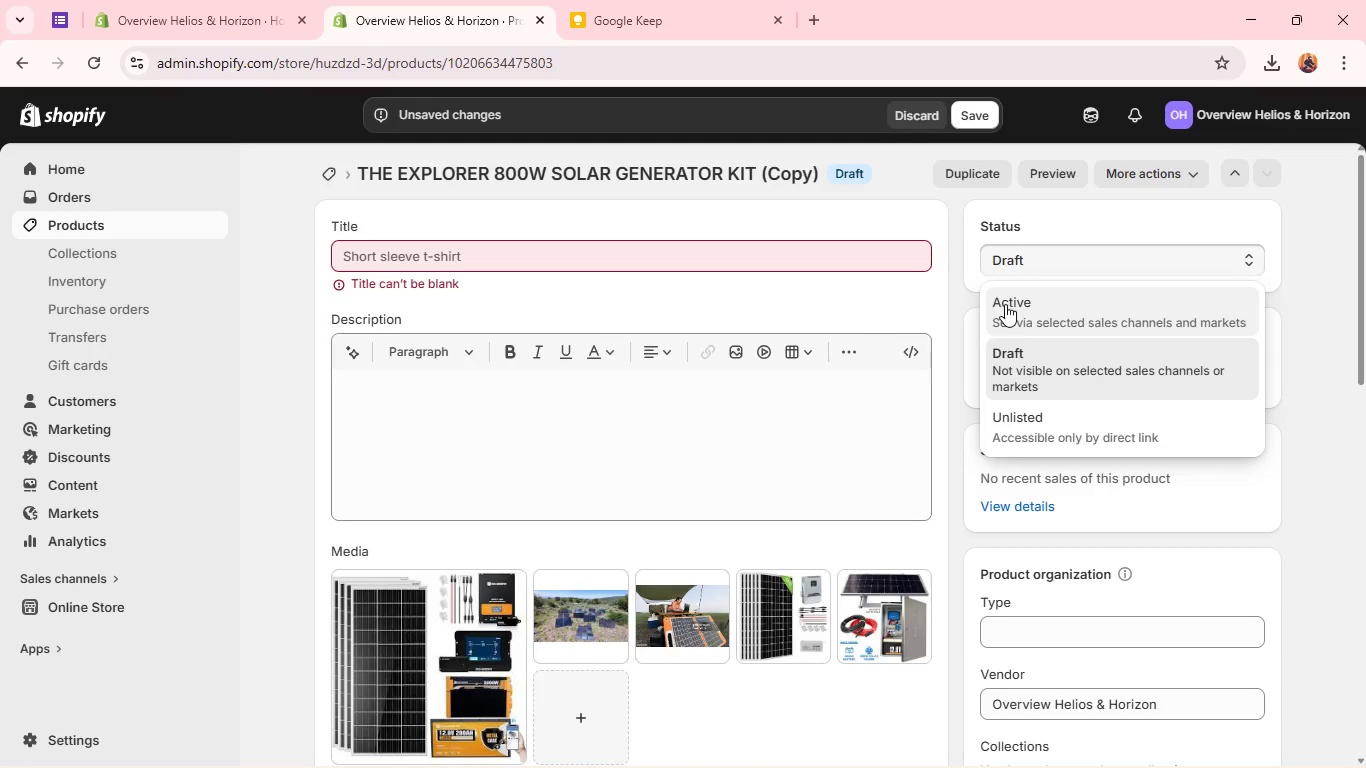 
left_click([1006, 306])
 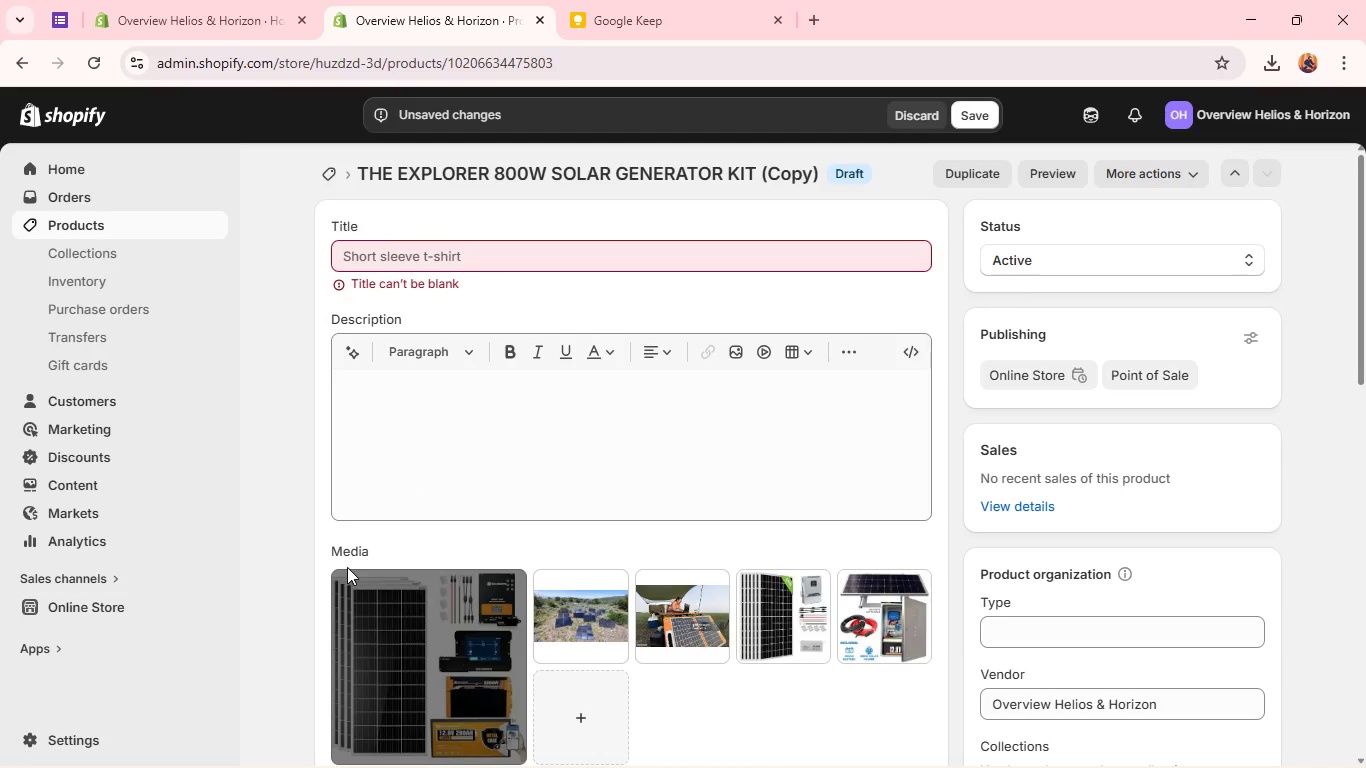 
left_click([345, 585])
 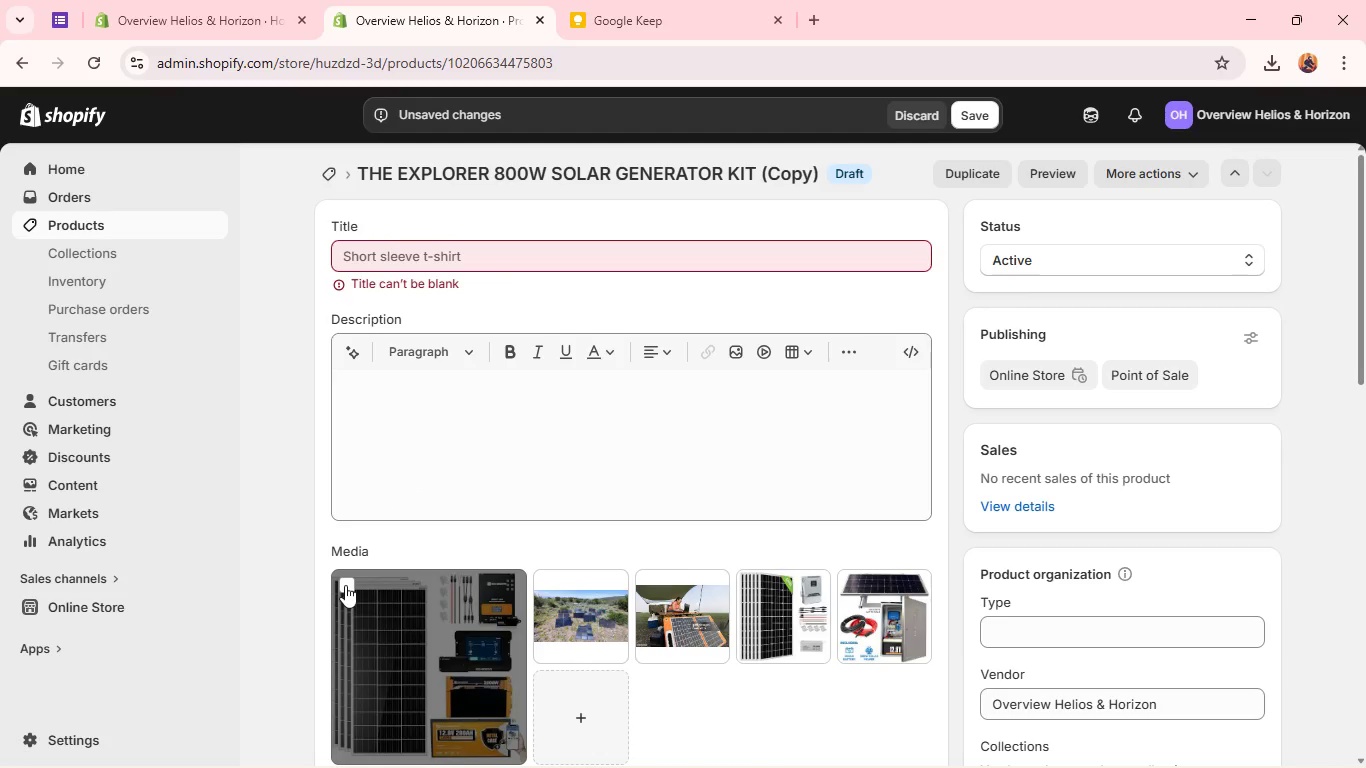 
hold_key(key=ControlLeft, duration=0.69)
 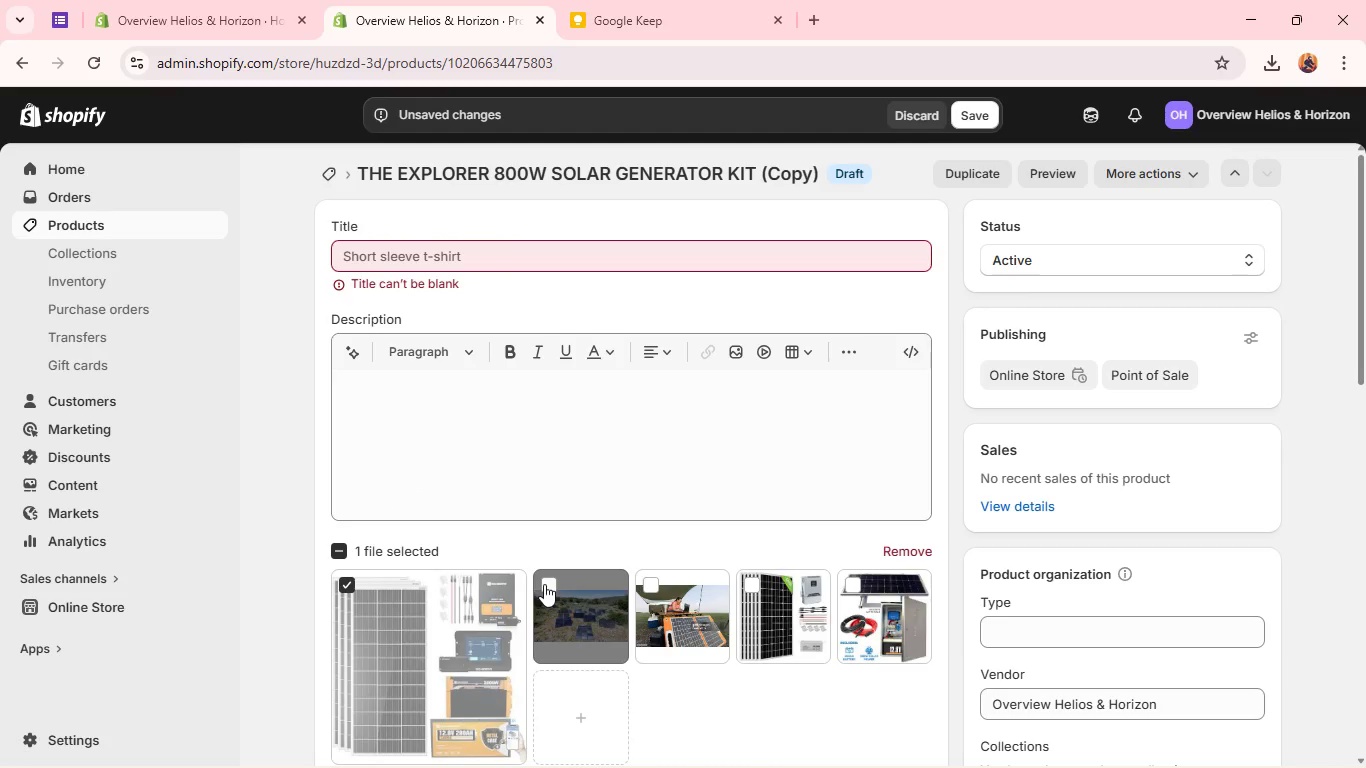 
left_click([541, 584])
 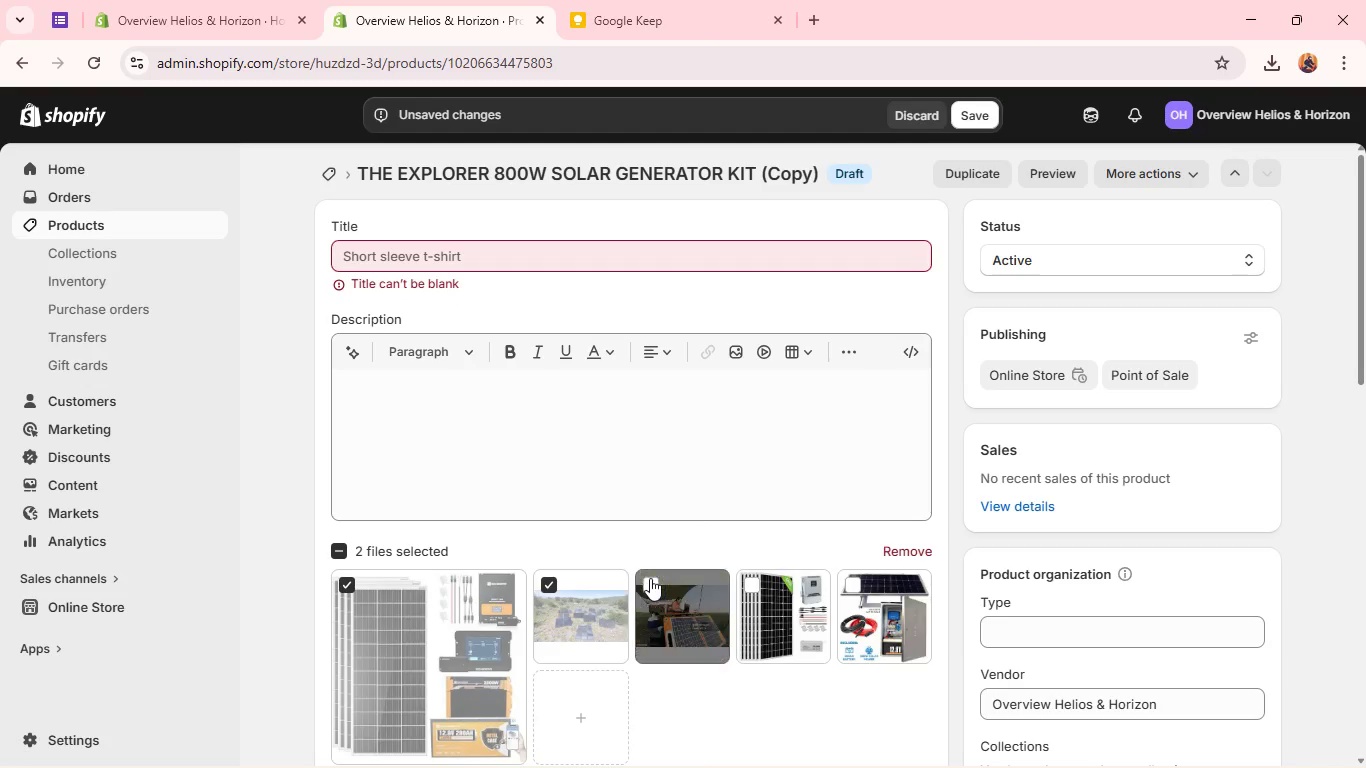 
left_click([650, 578])
 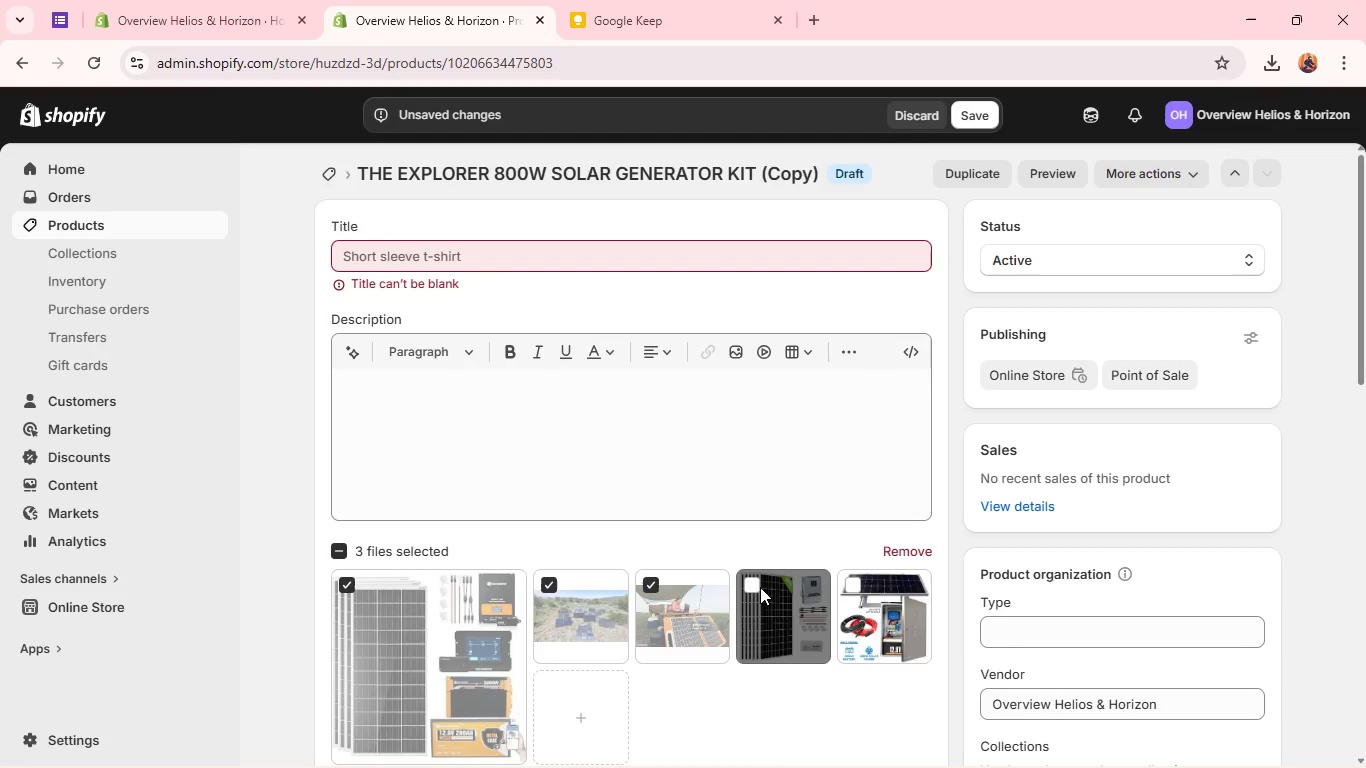 
left_click([760, 587])
 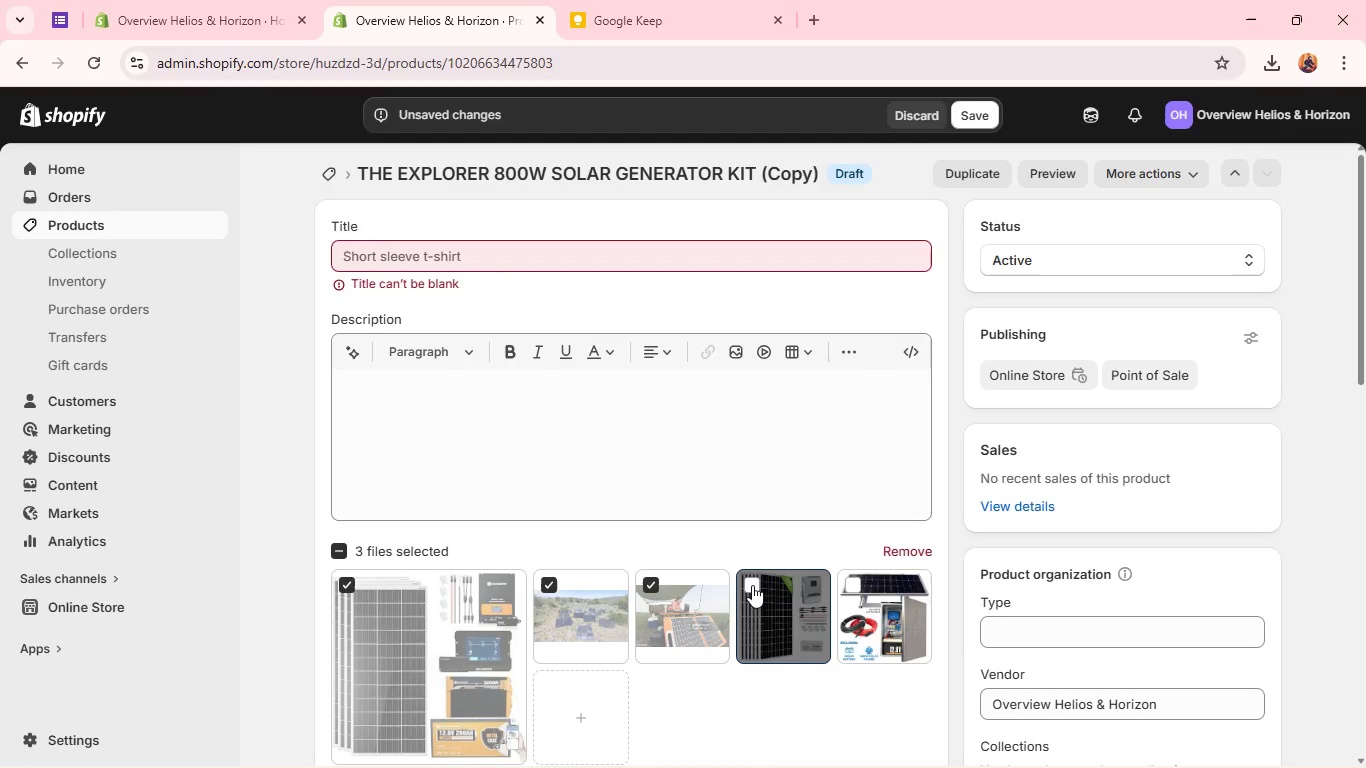 
left_click([751, 584])
 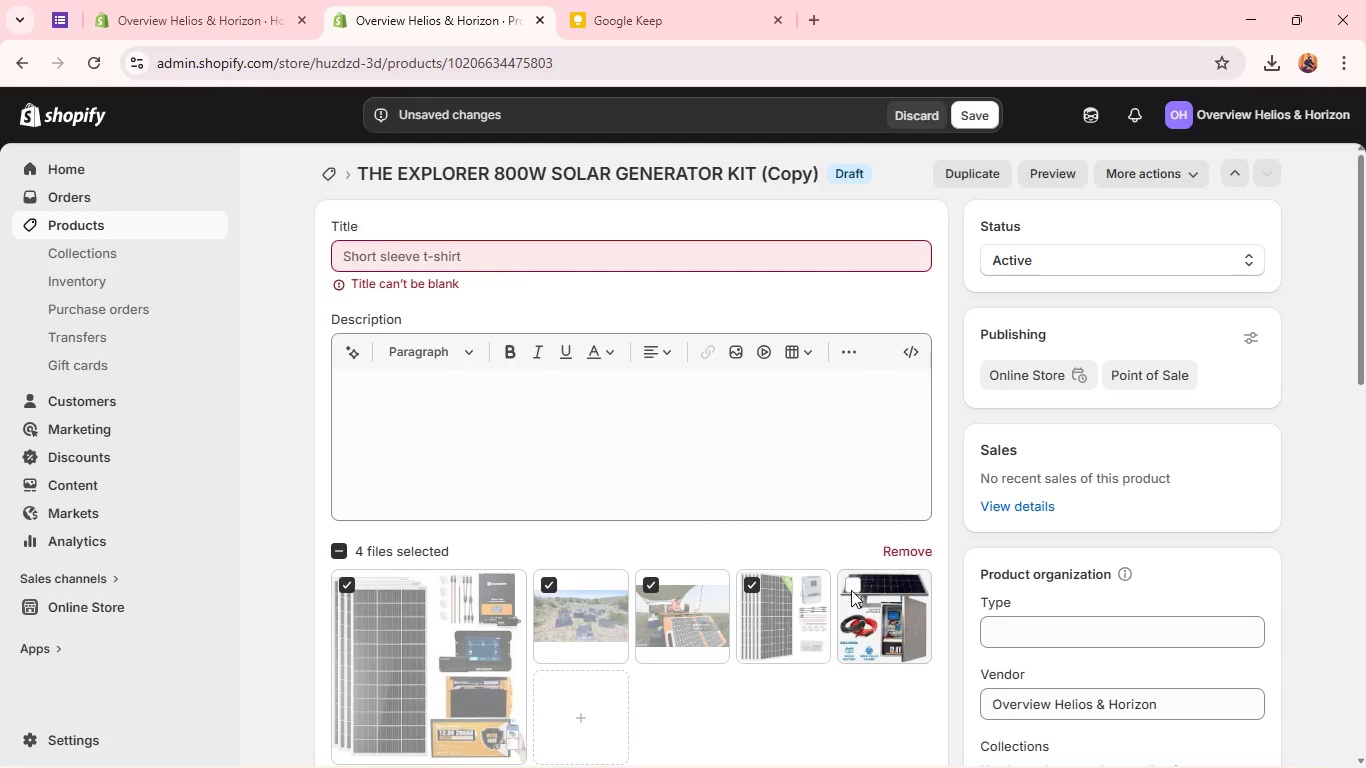 
left_click([852, 590])
 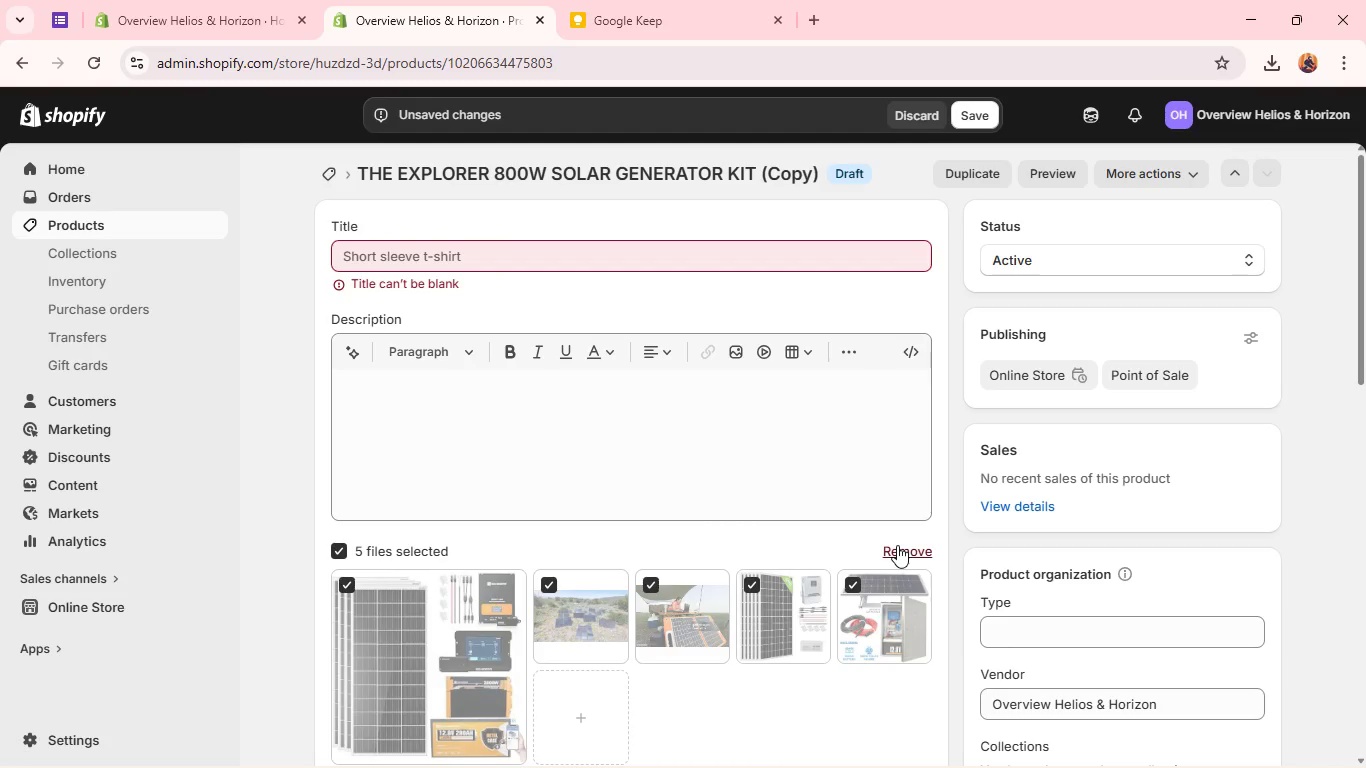 
left_click([897, 545])
 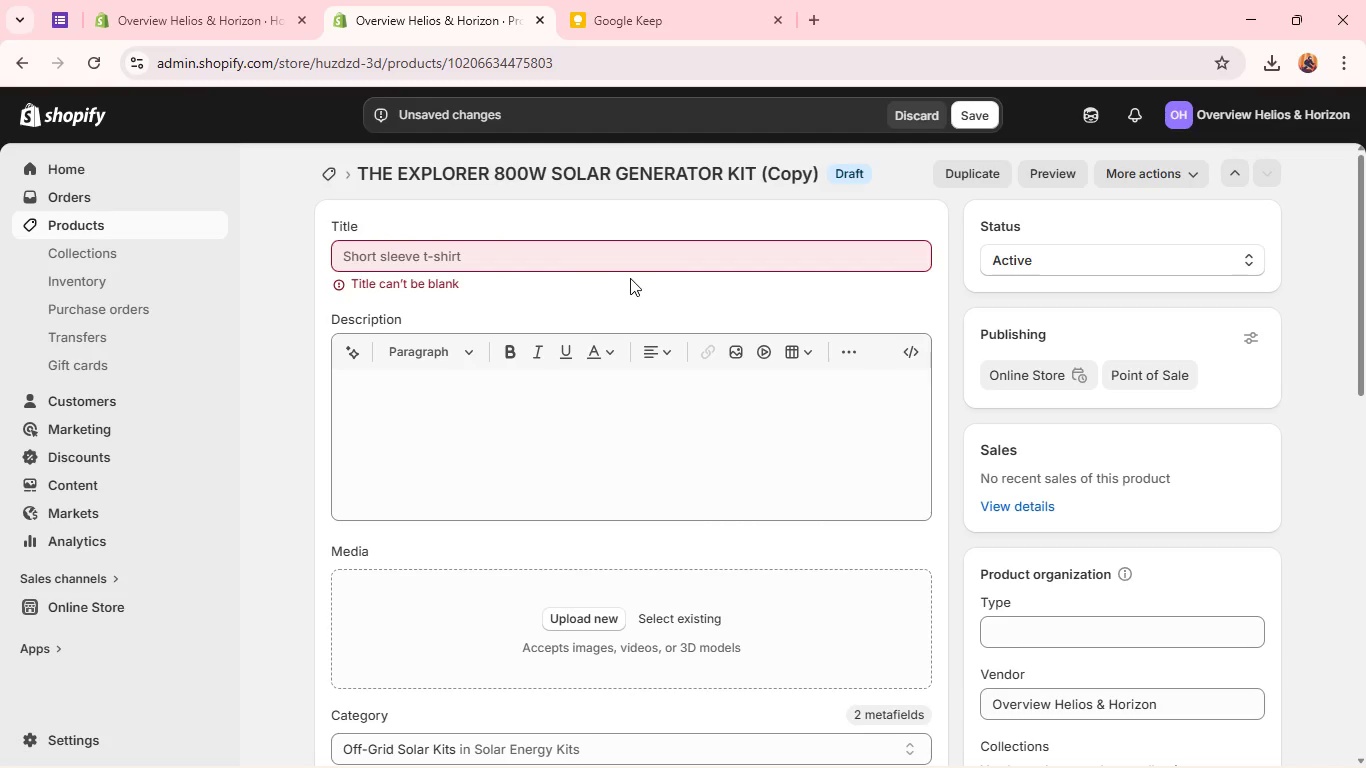 
left_click([630, 260])
 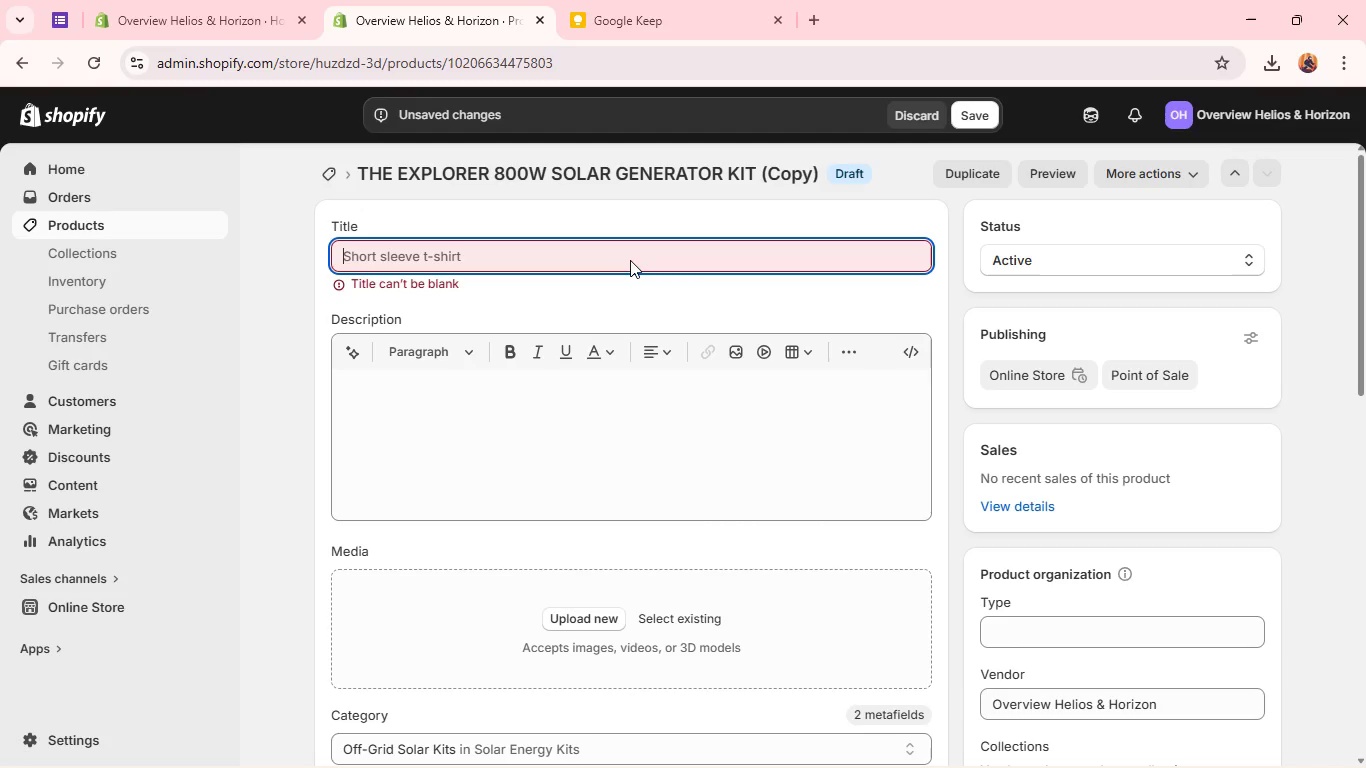 
key(CapsLock)
 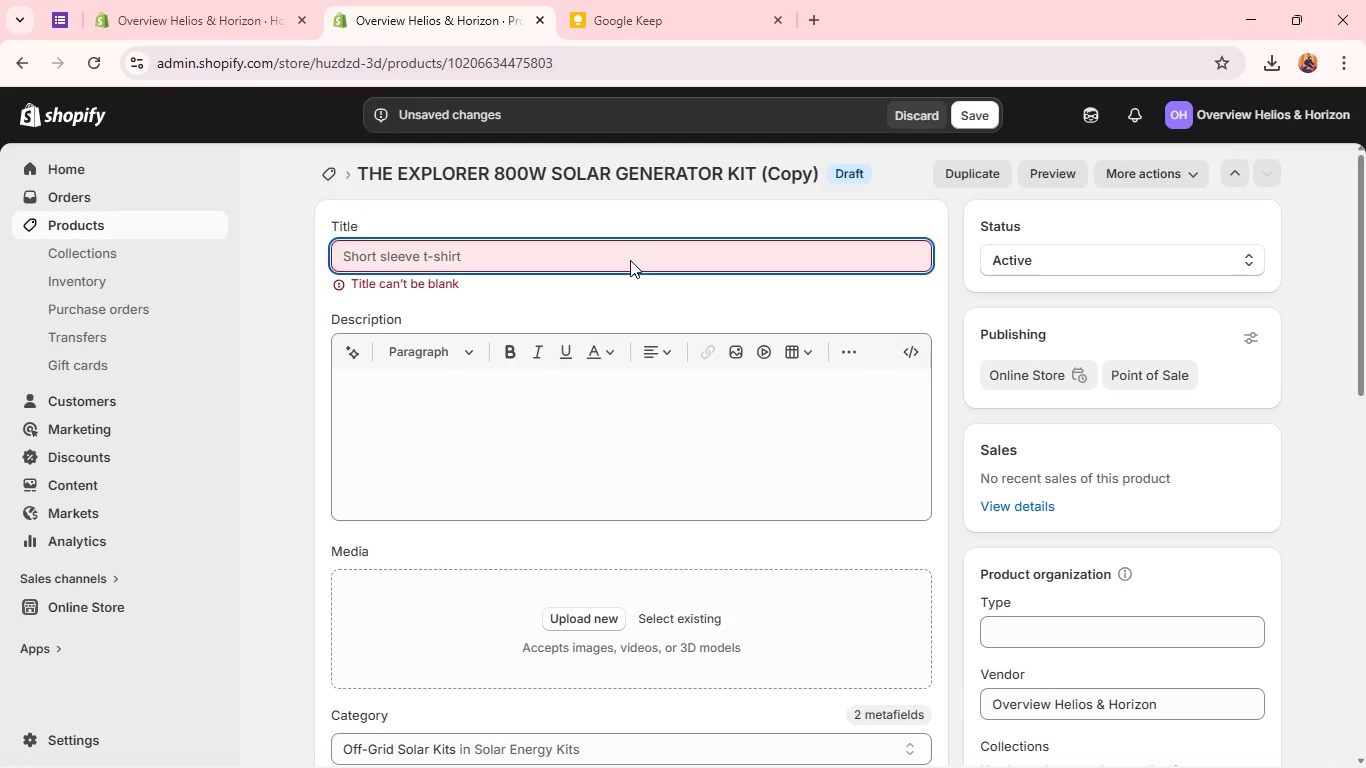 
type(THE OVERLAND PRO 1200W POWER SYSTEM)
 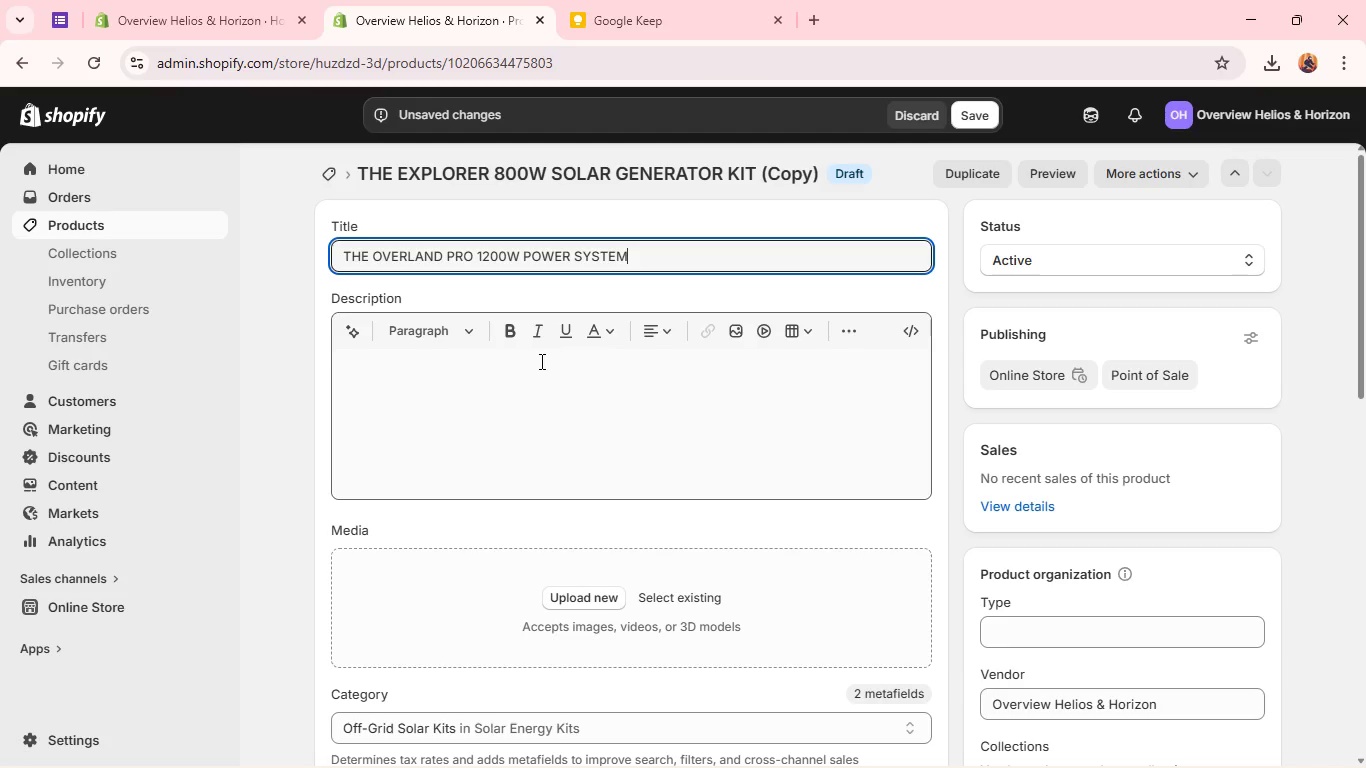 
left_click([540, 361])
 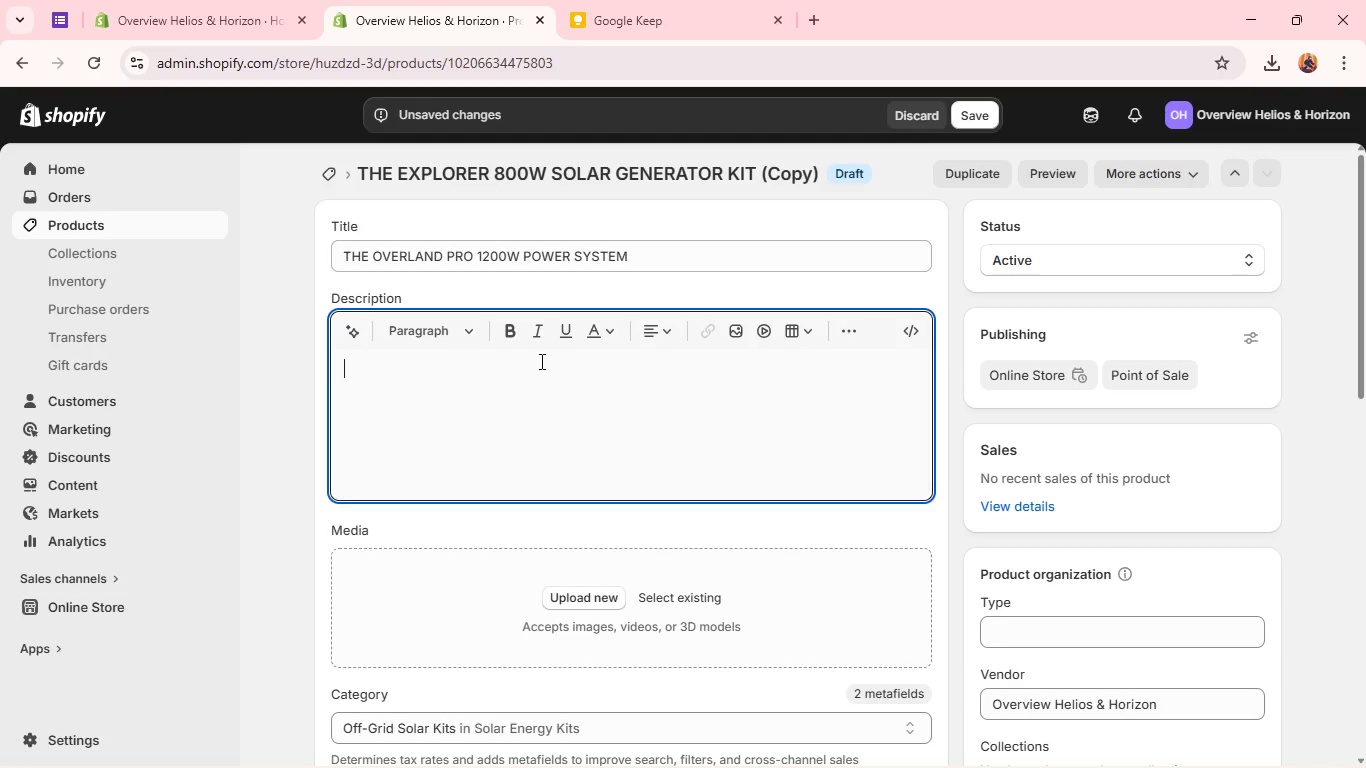 
wait(9.41)
 